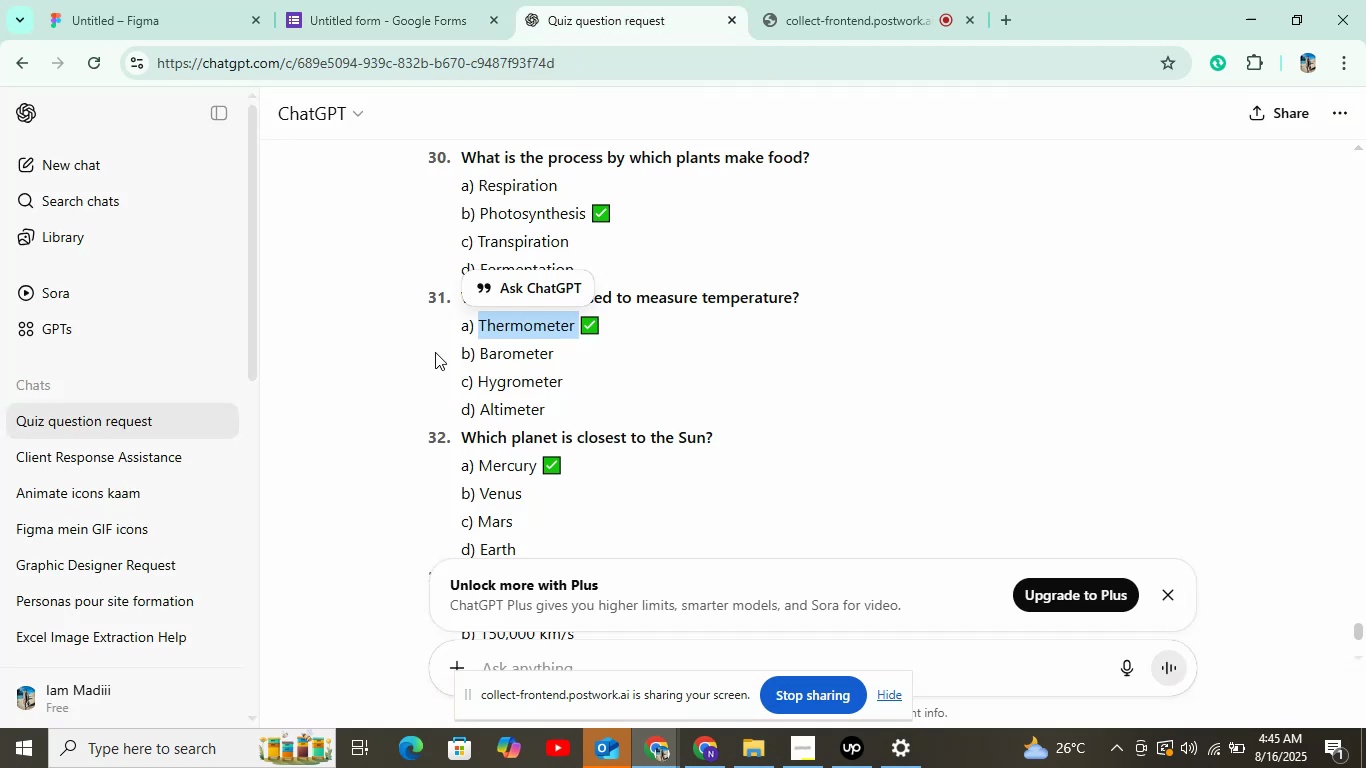 
double_click([524, 354])
 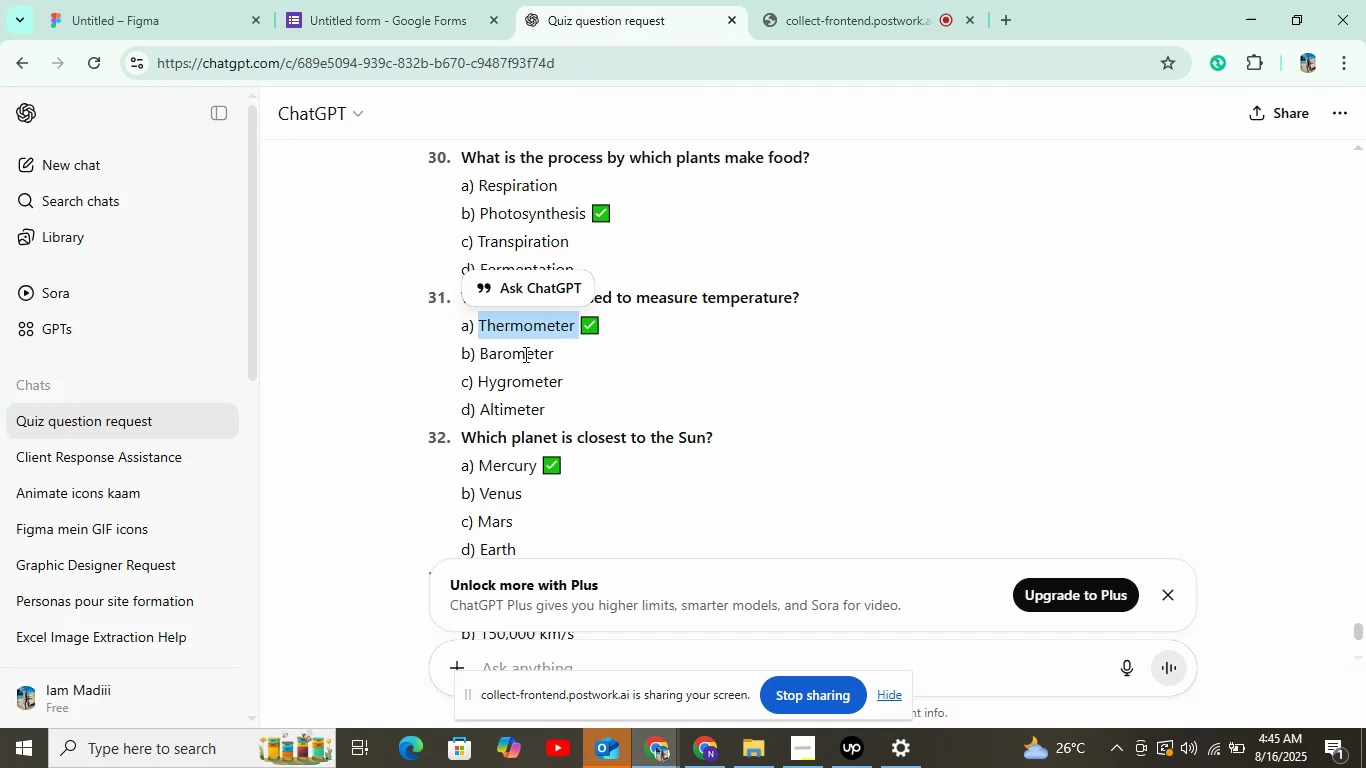 
hold_key(key=ControlLeft, duration=0.78)
 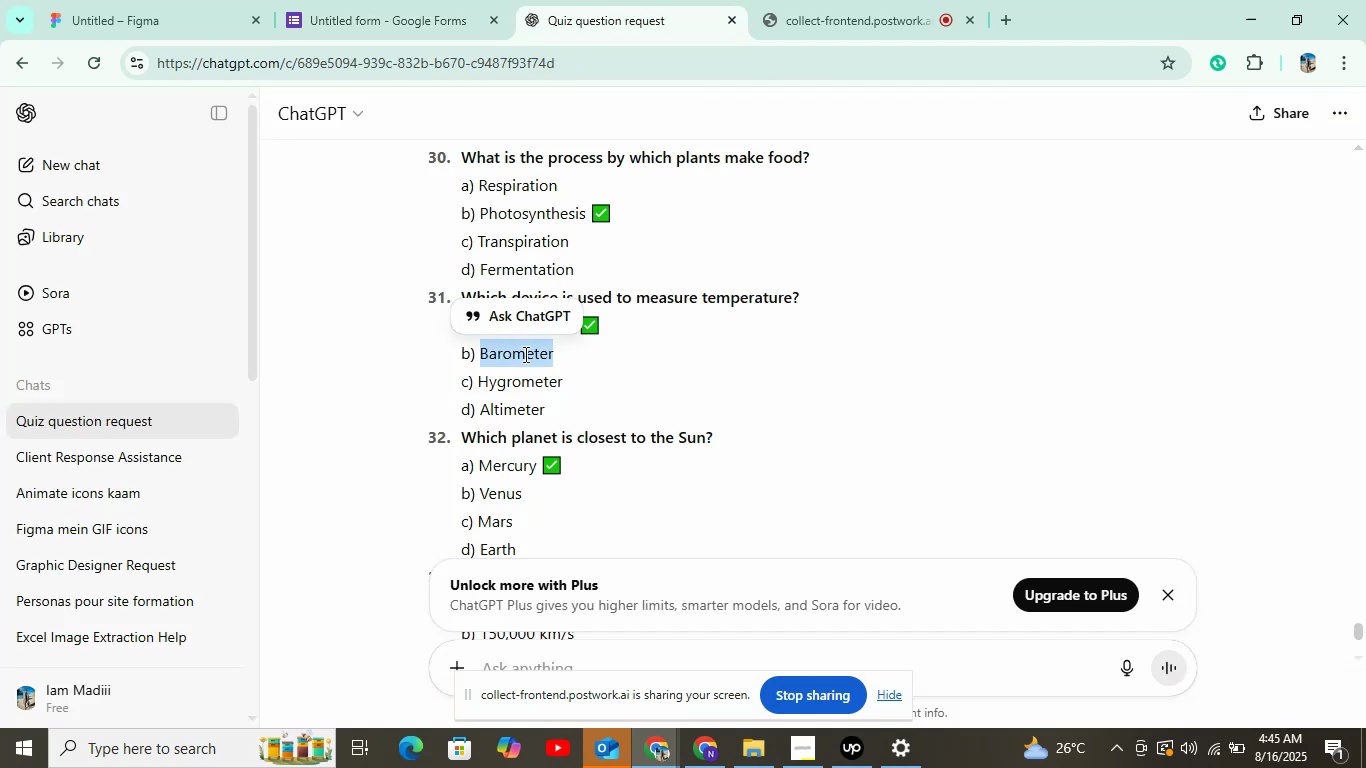 
hold_key(key=C, duration=0.32)
 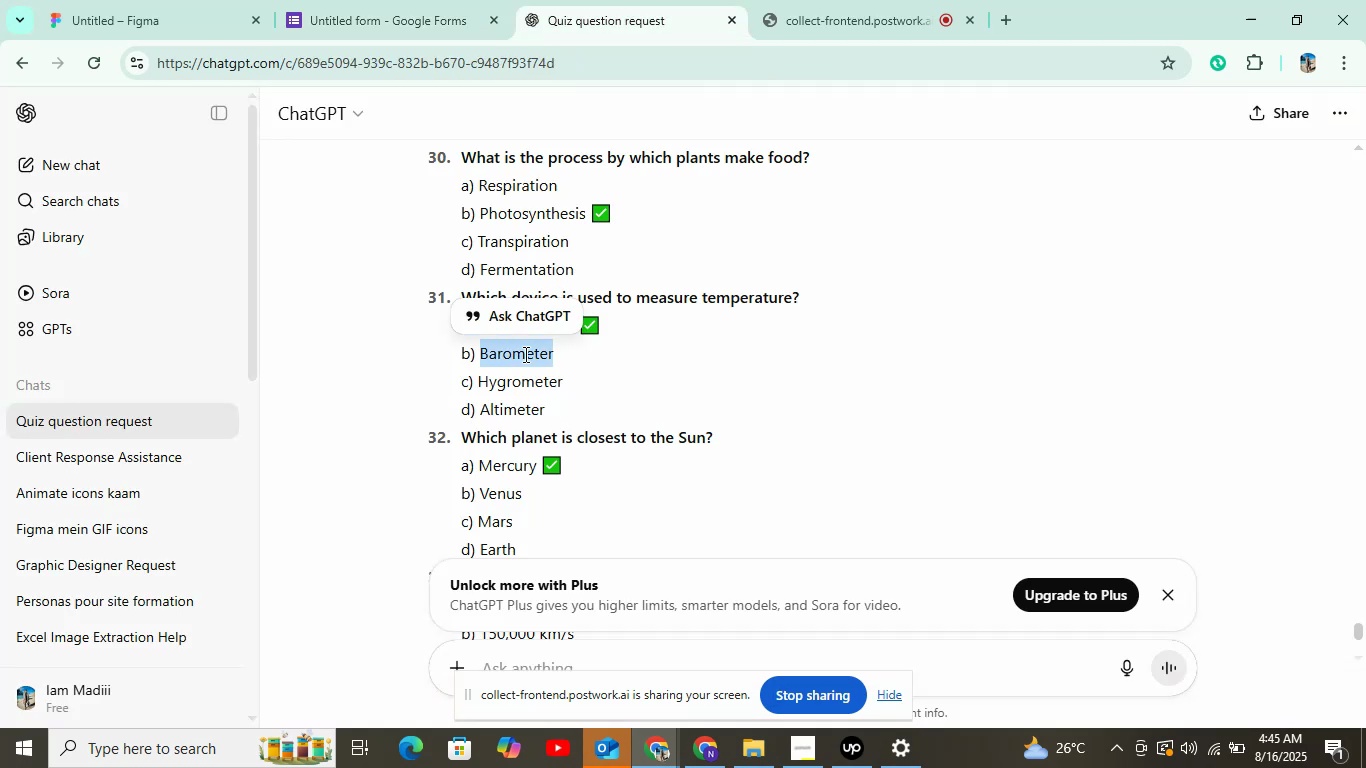 
left_click([392, 11])
 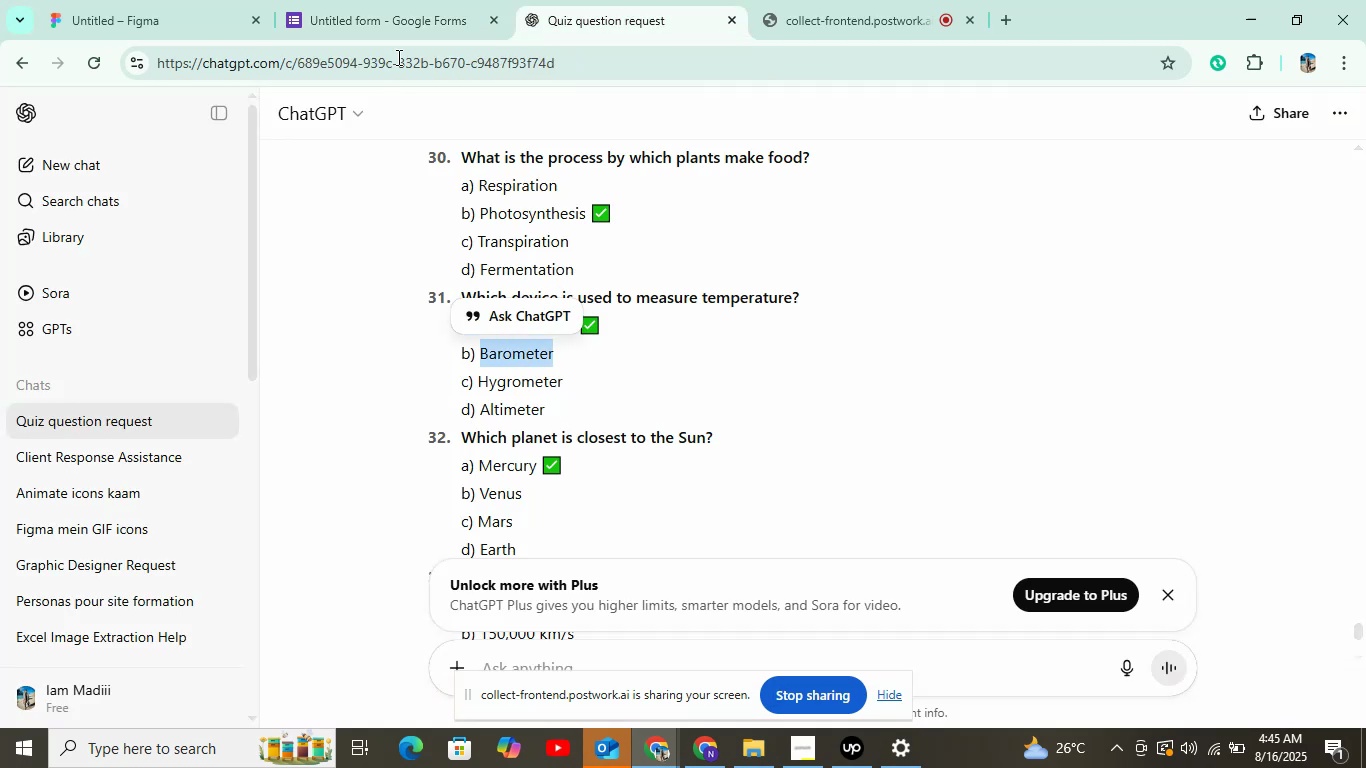 
key(Control+V)
 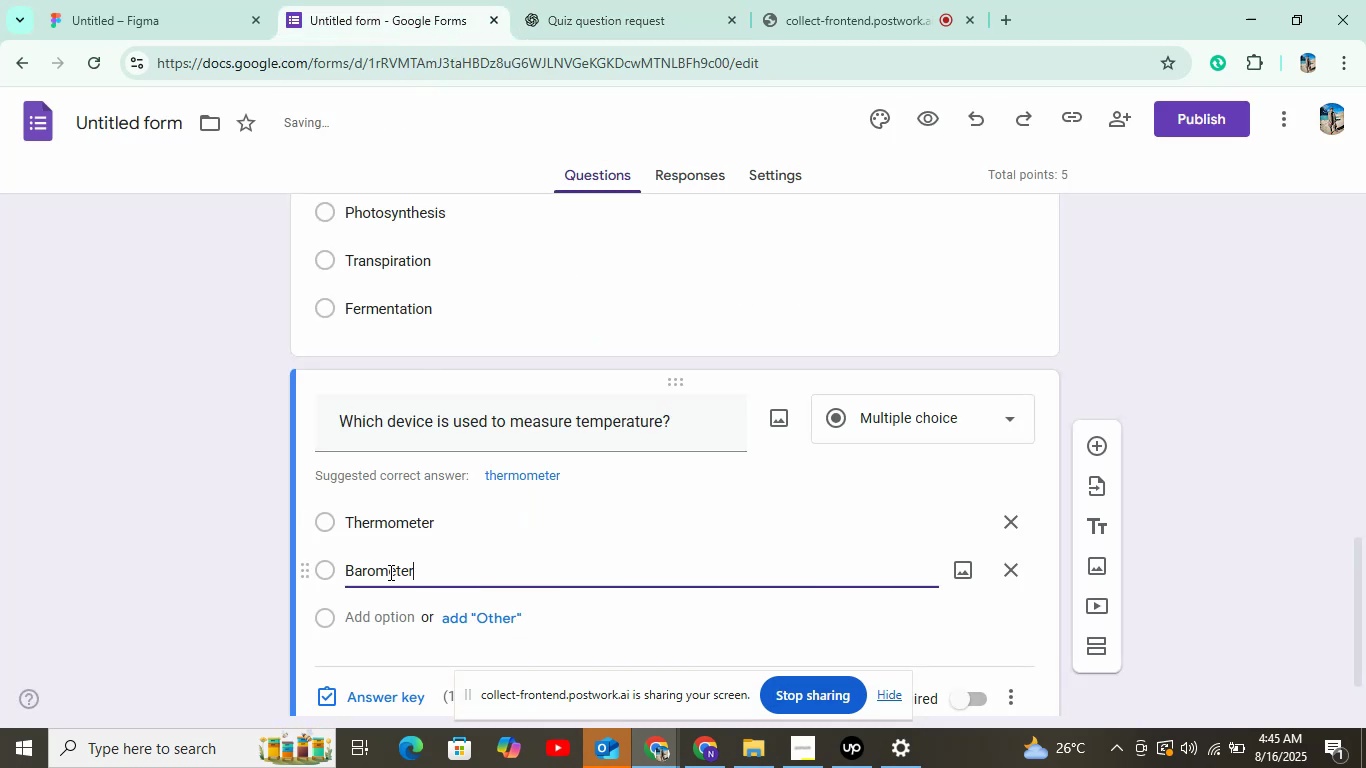 
left_click([383, 627])
 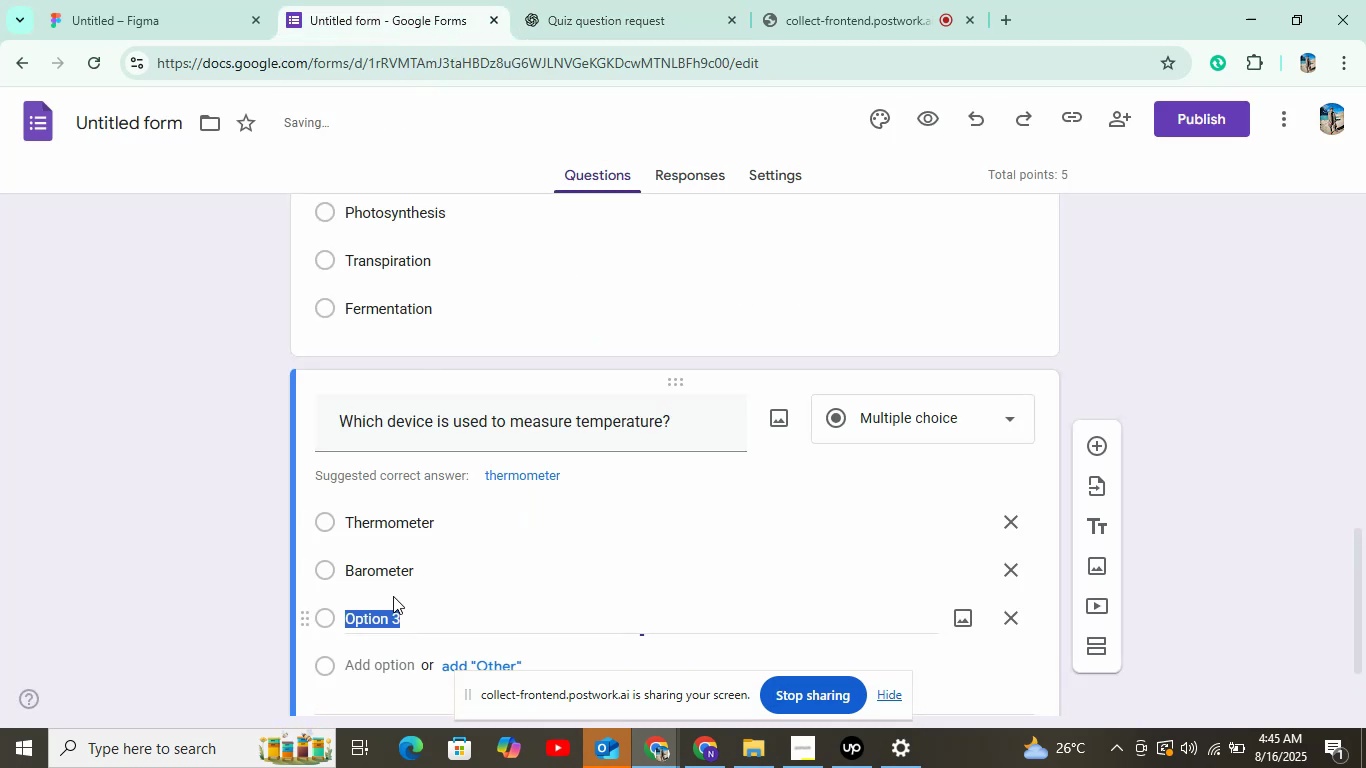 
left_click([601, 26])
 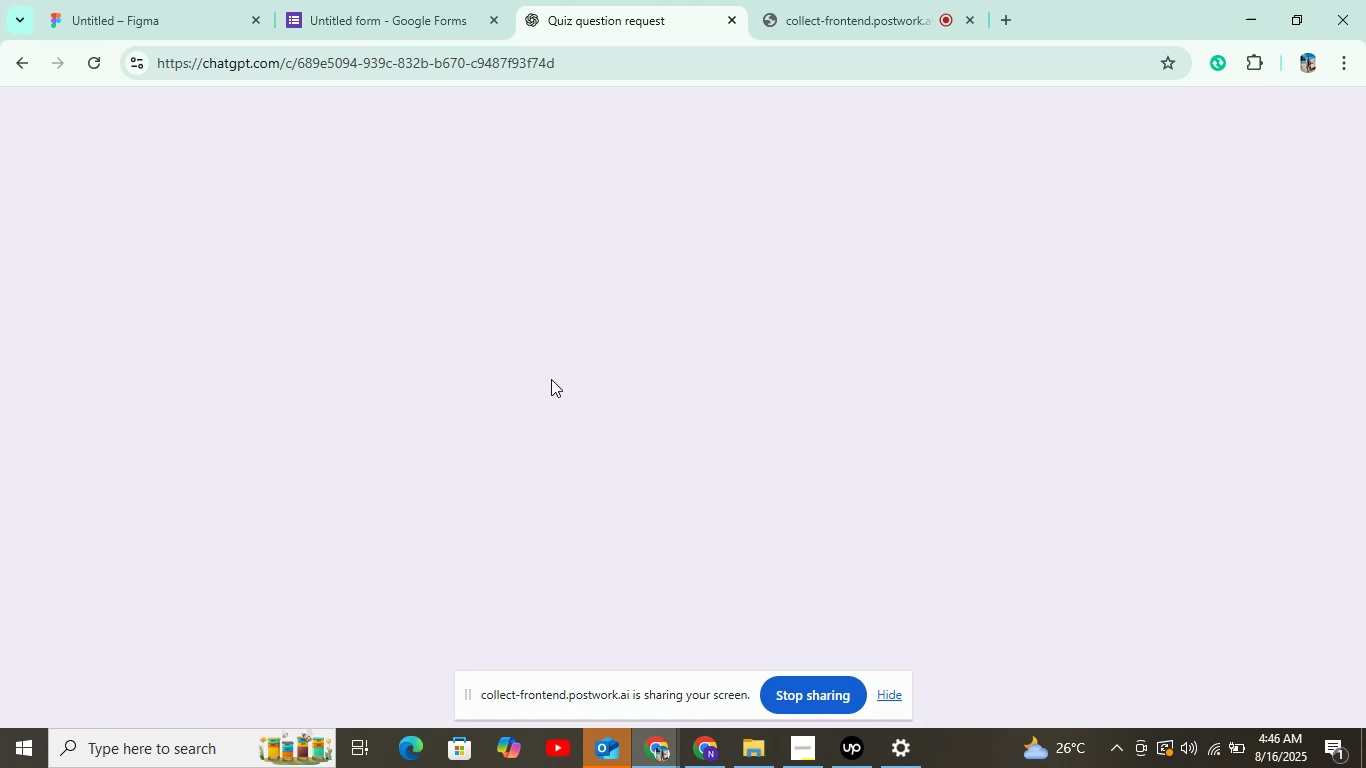 
double_click([547, 390])
 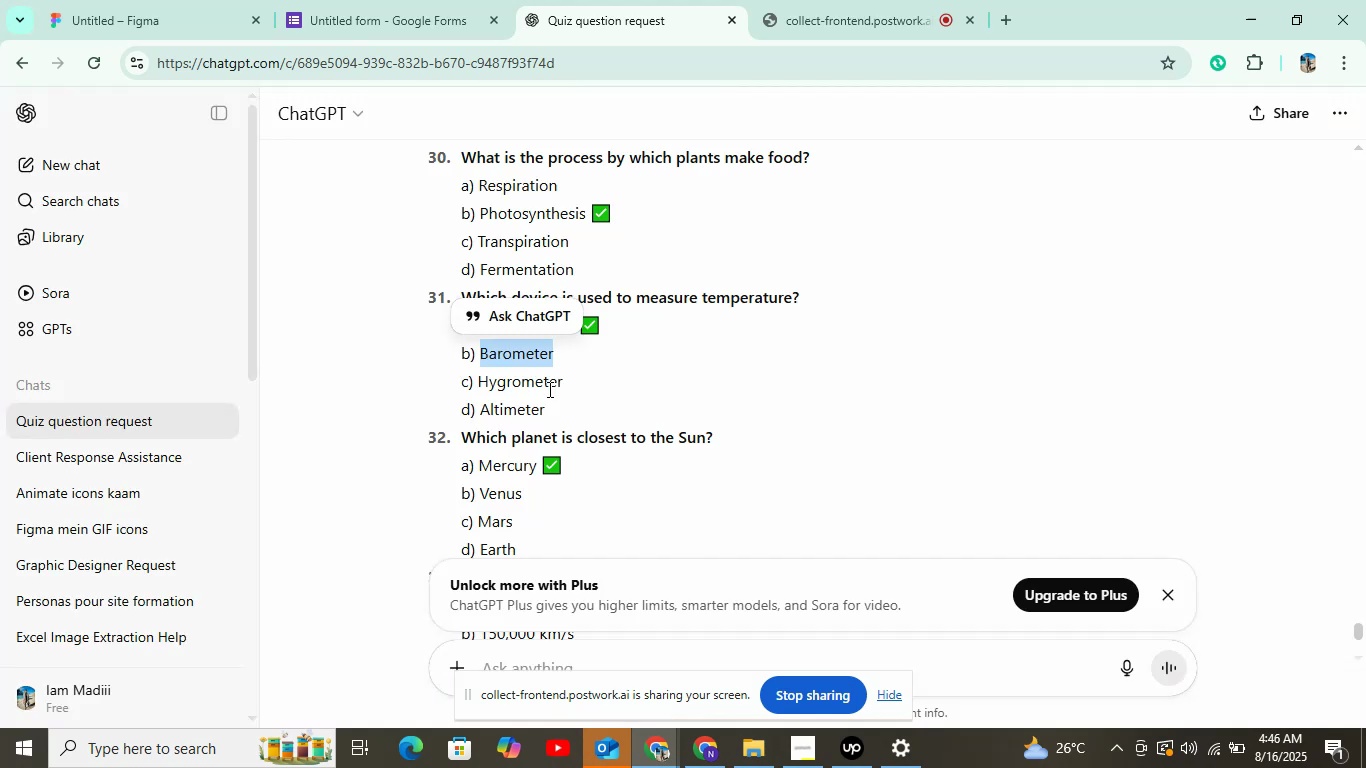 
key(Control+C)
 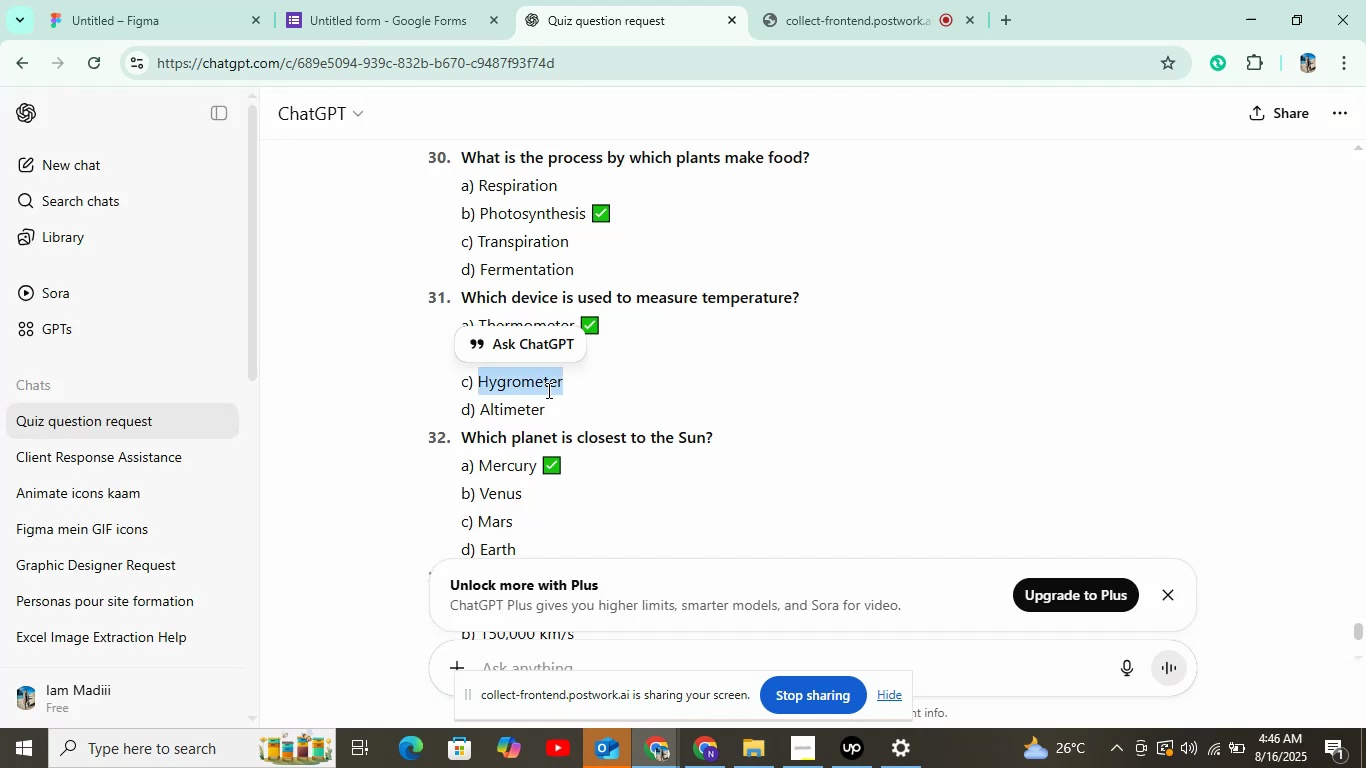 
left_click([326, 0])
 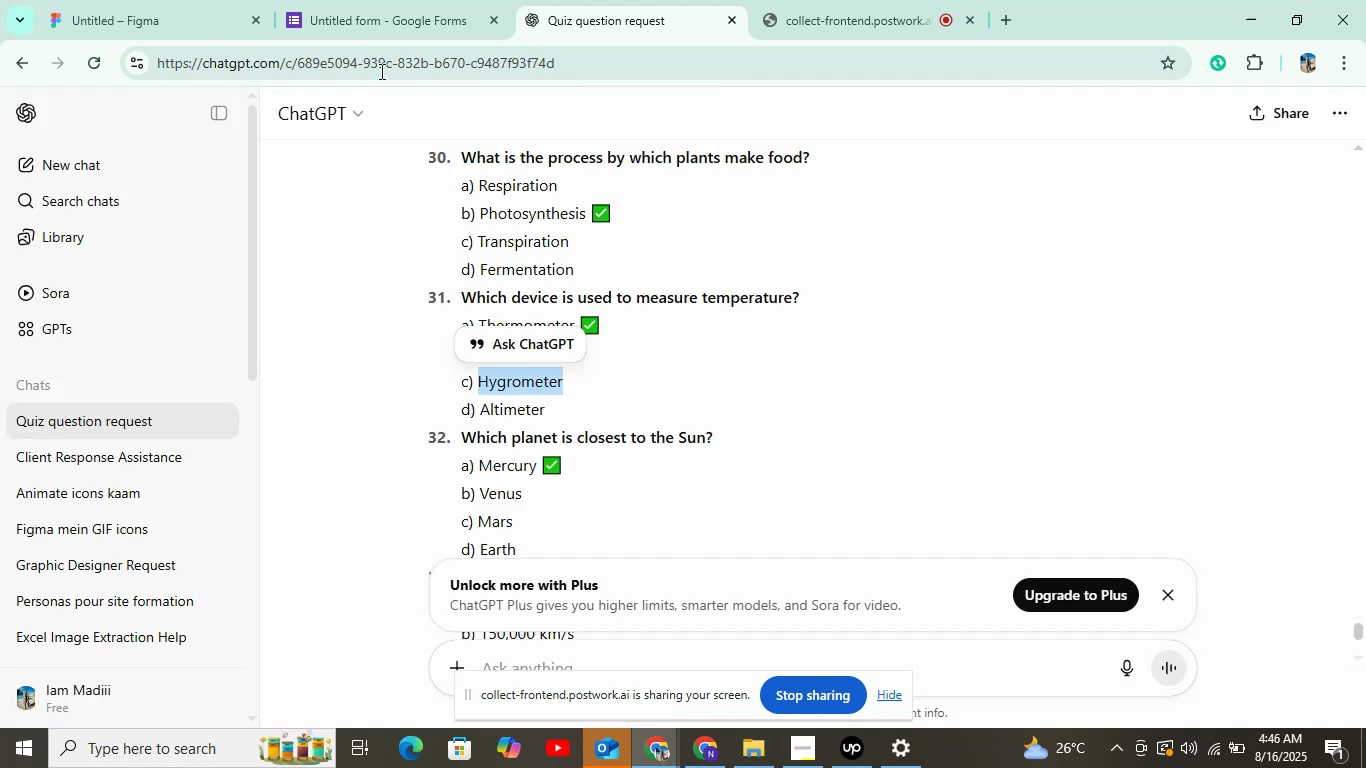 
key(Control+V)
 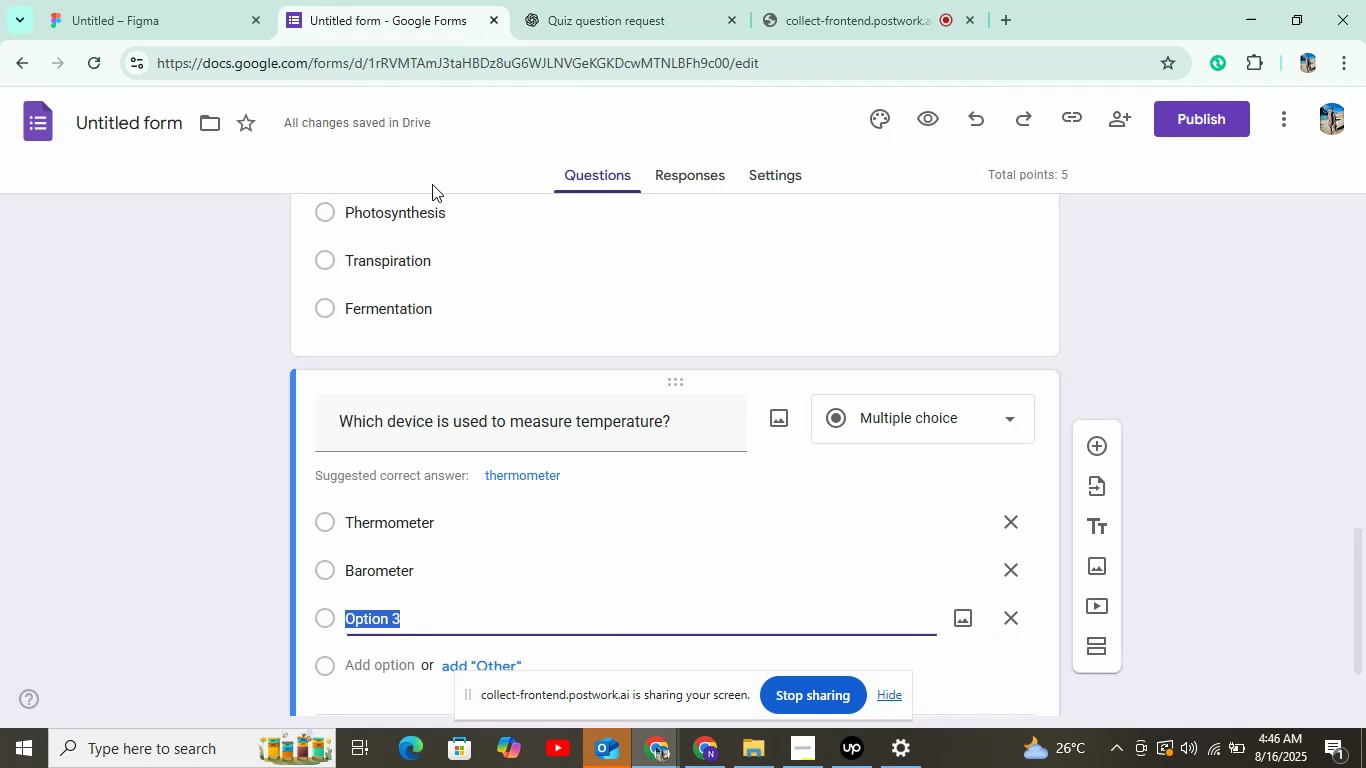 
scroll: coordinate [470, 471], scroll_direction: down, amount: 2.0
 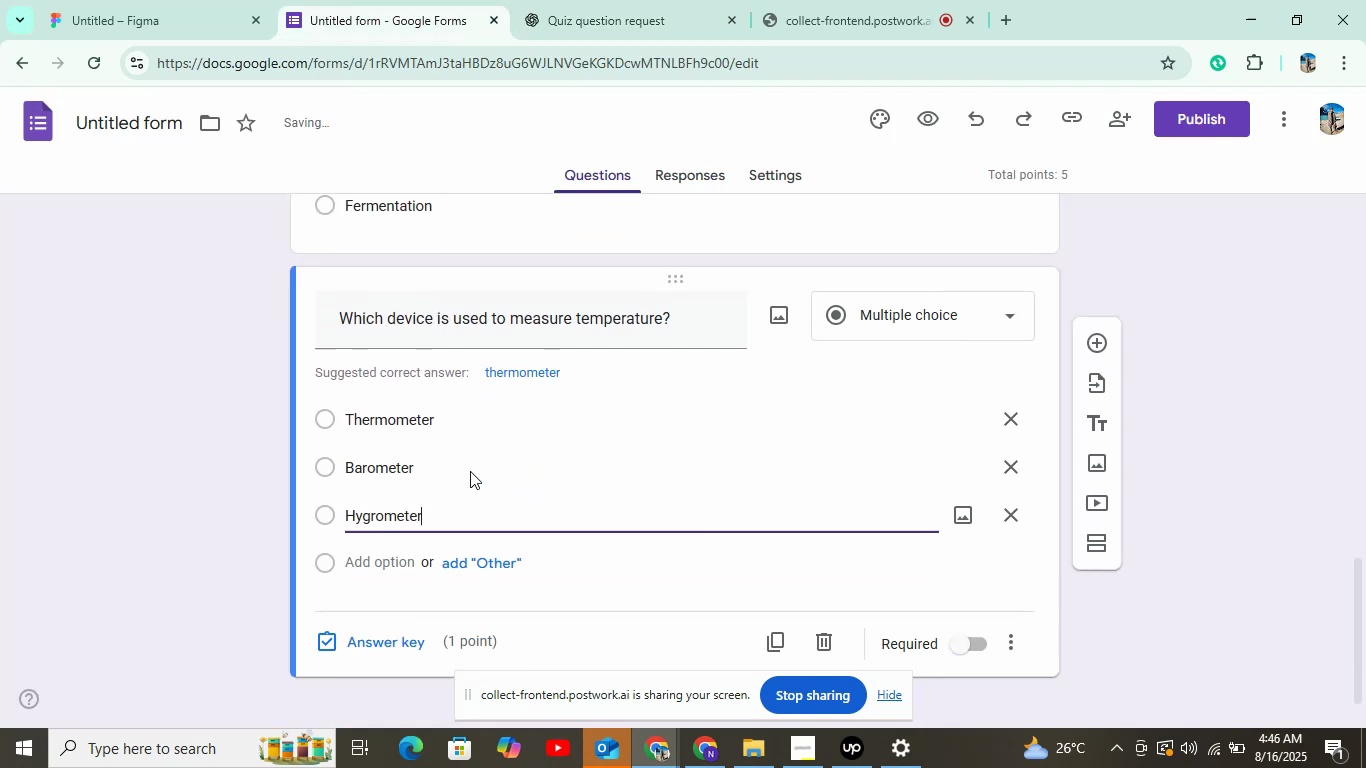 
left_click([397, 532])
 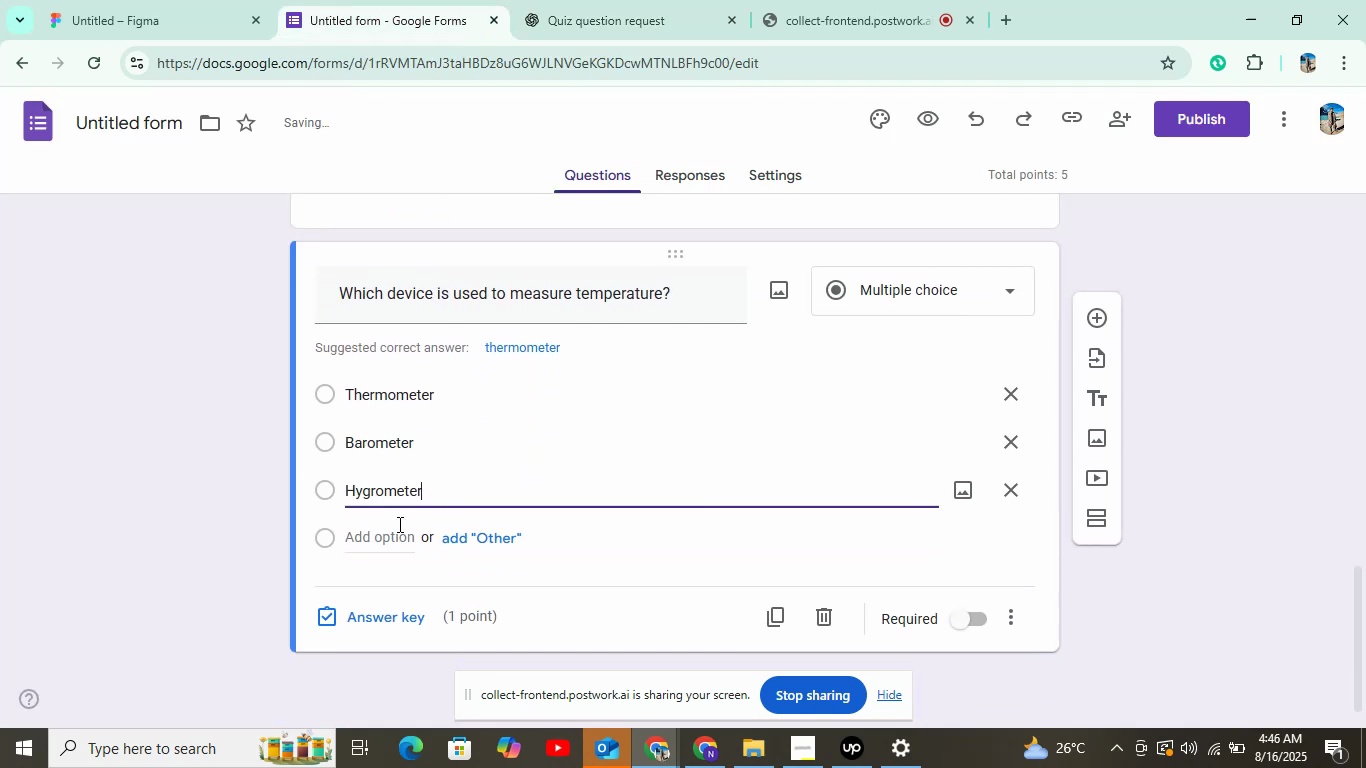 
left_click([614, 38])
 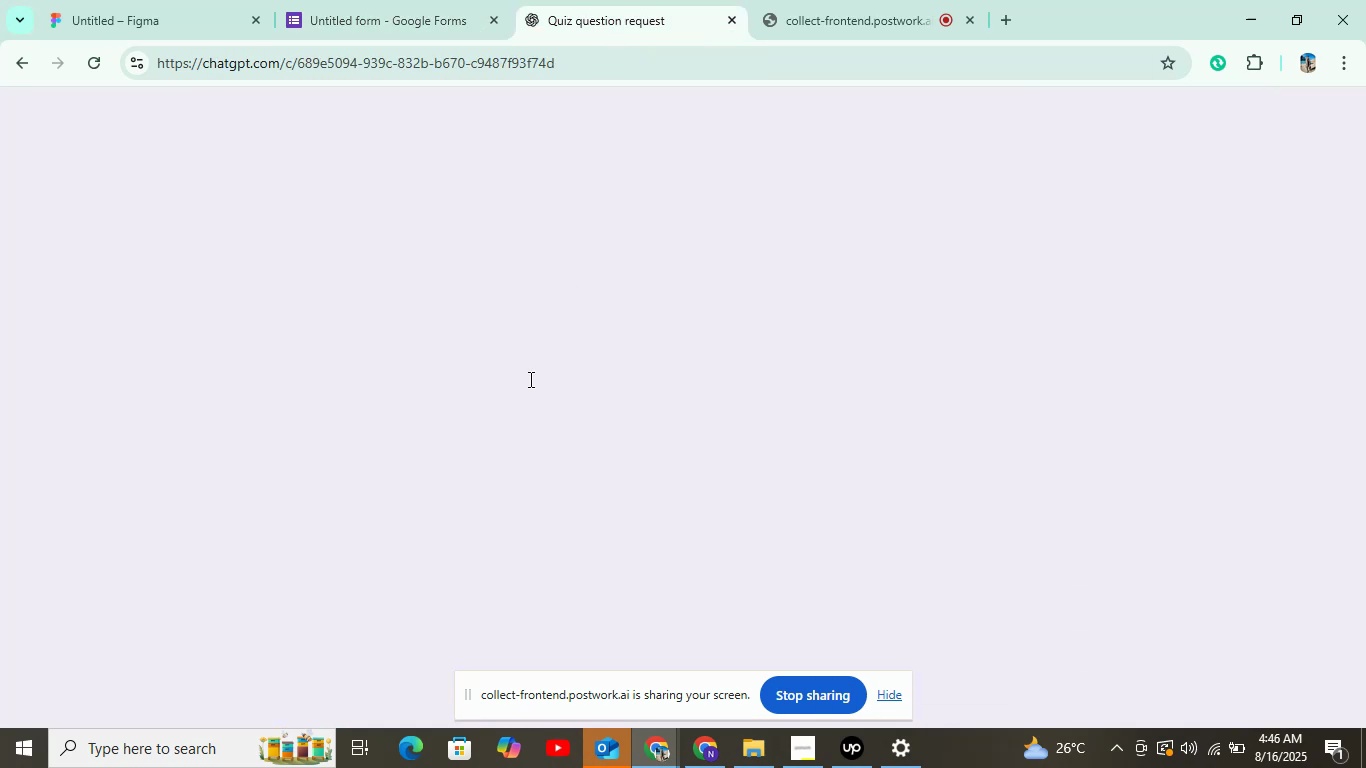 
double_click([523, 406])
 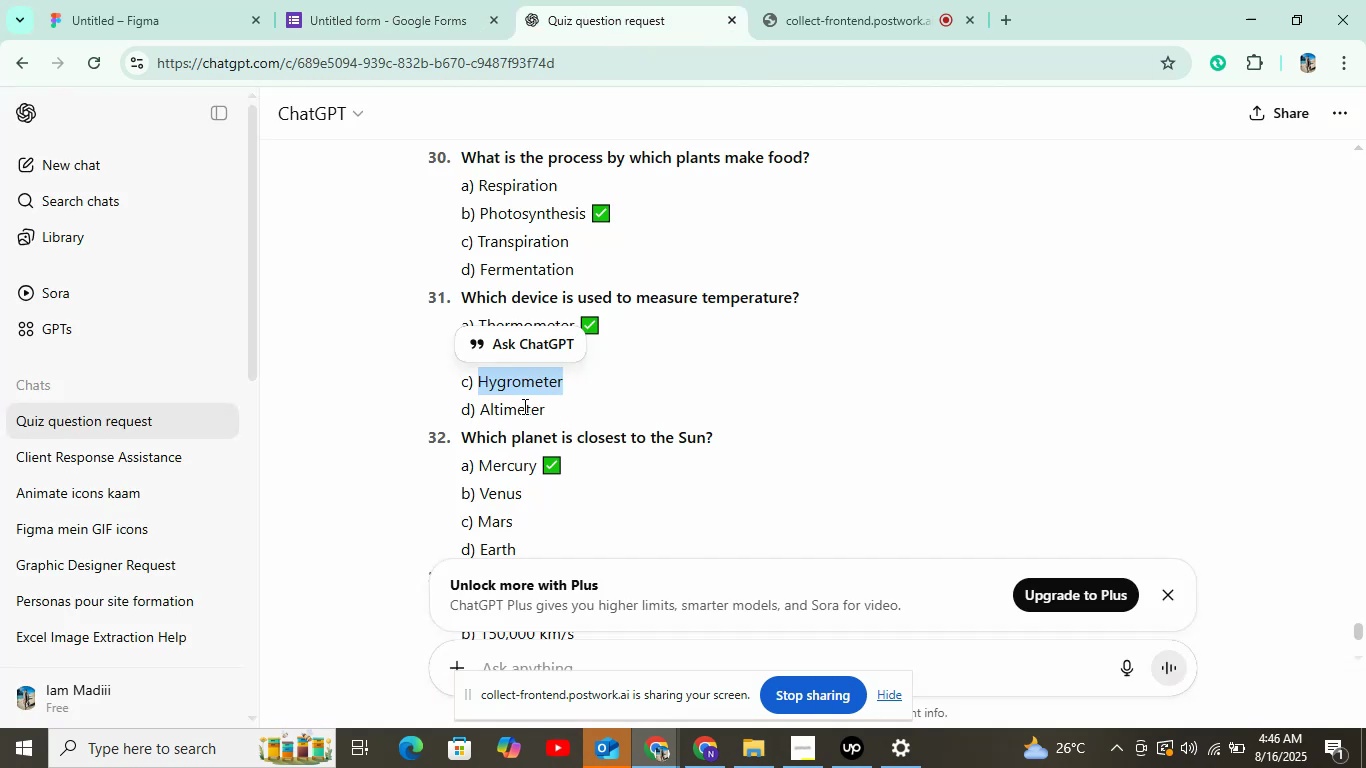 
key(Control+C)
 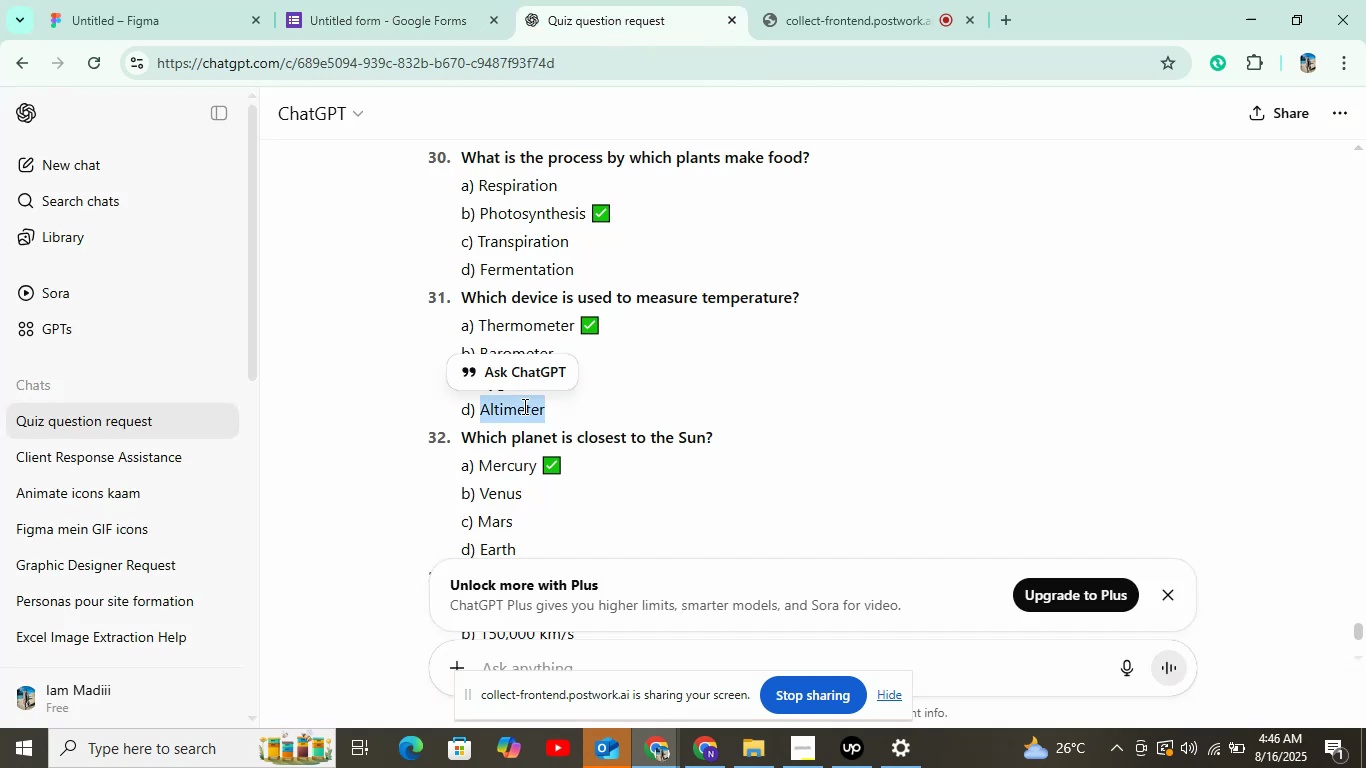 
left_click([373, 15])
 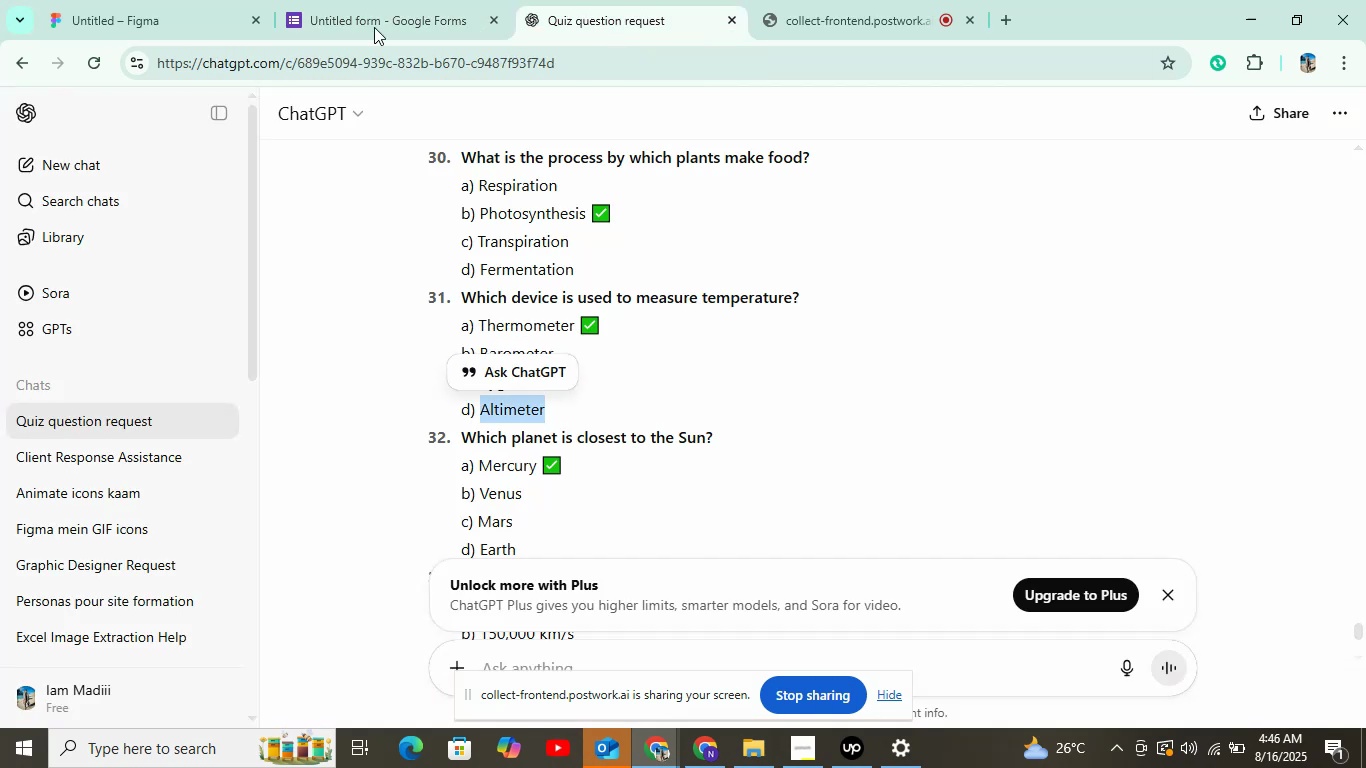 
key(Control+V)
 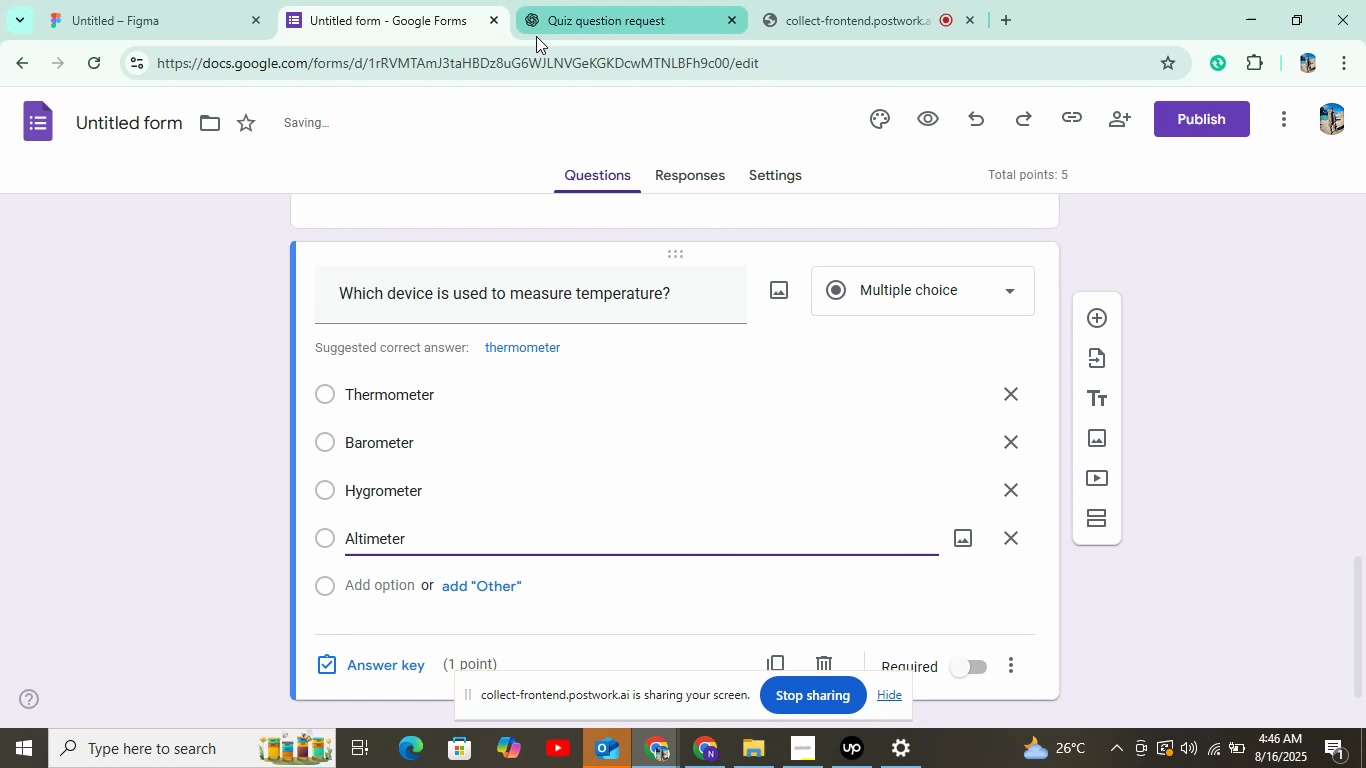 
left_click([401, 658])
 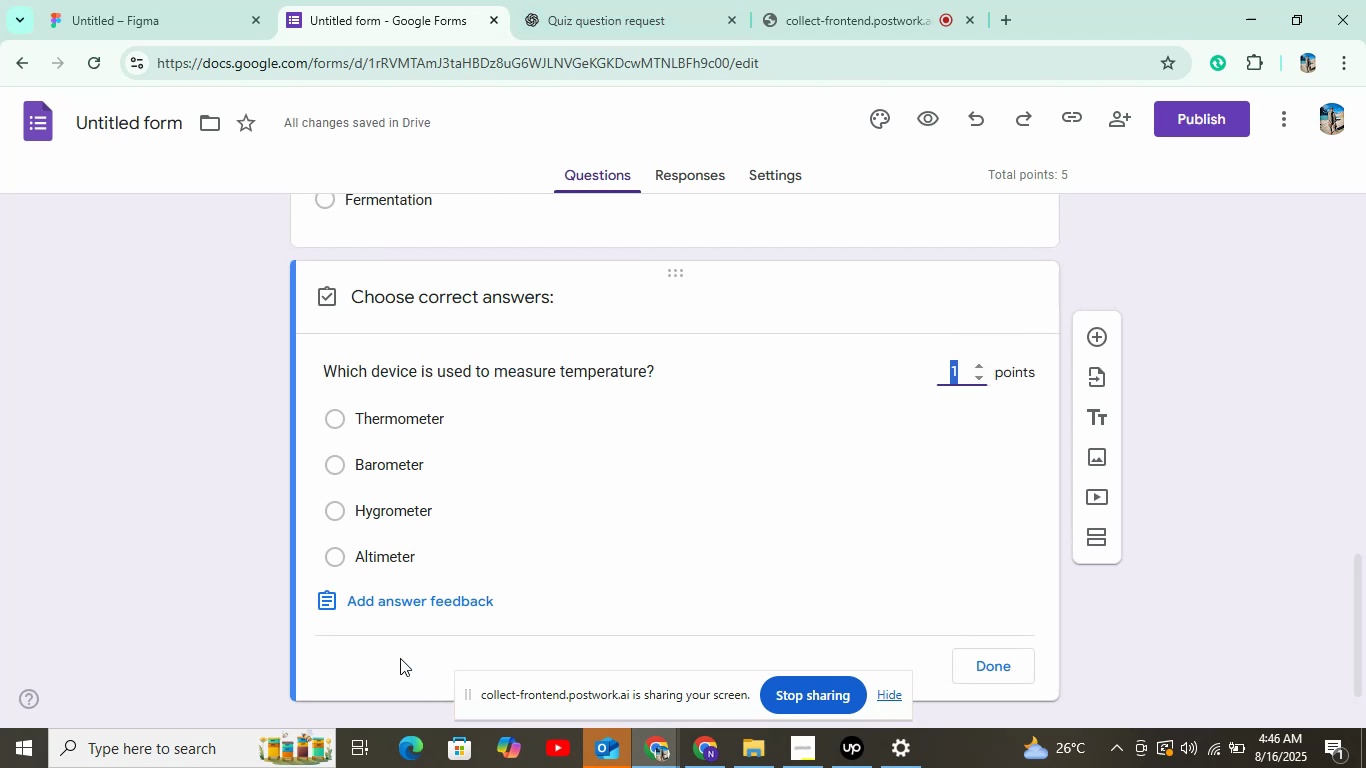 
wait(7.42)
 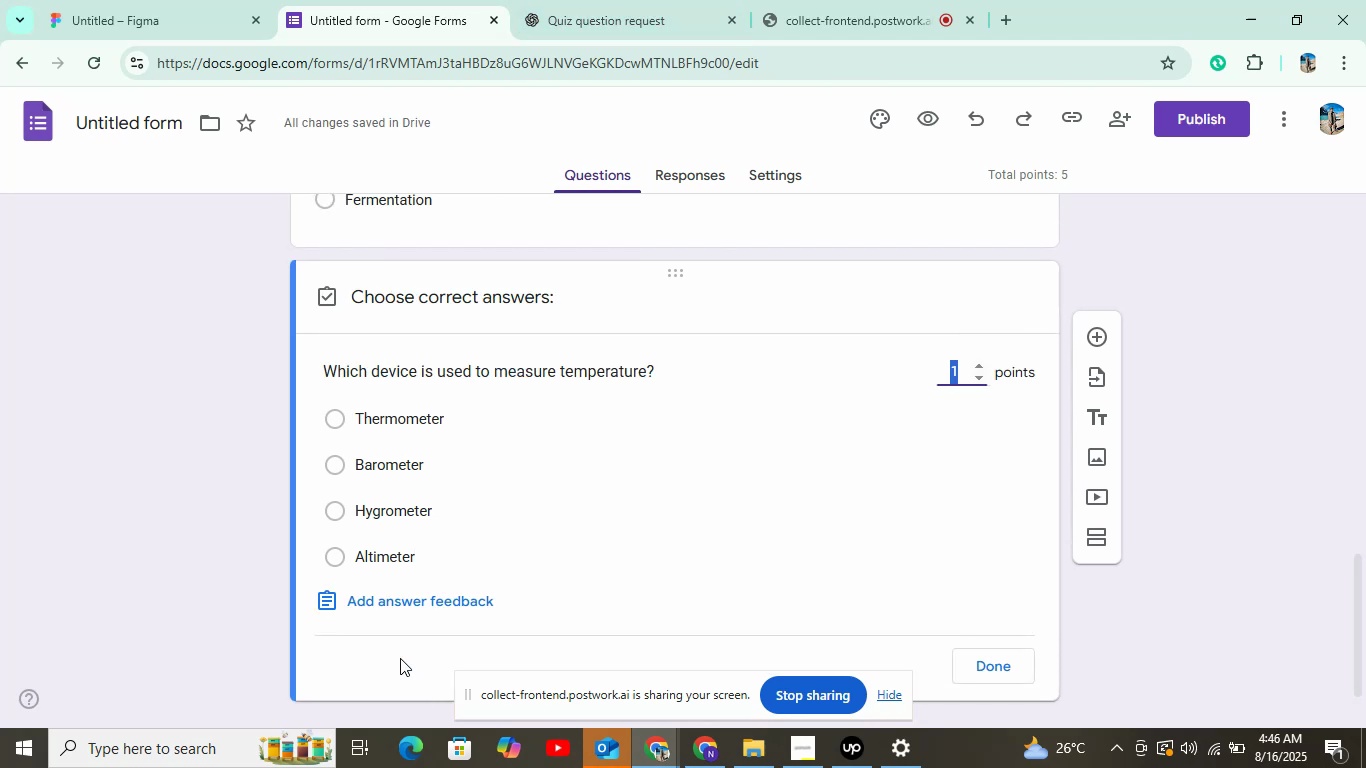 
left_click([378, 423])
 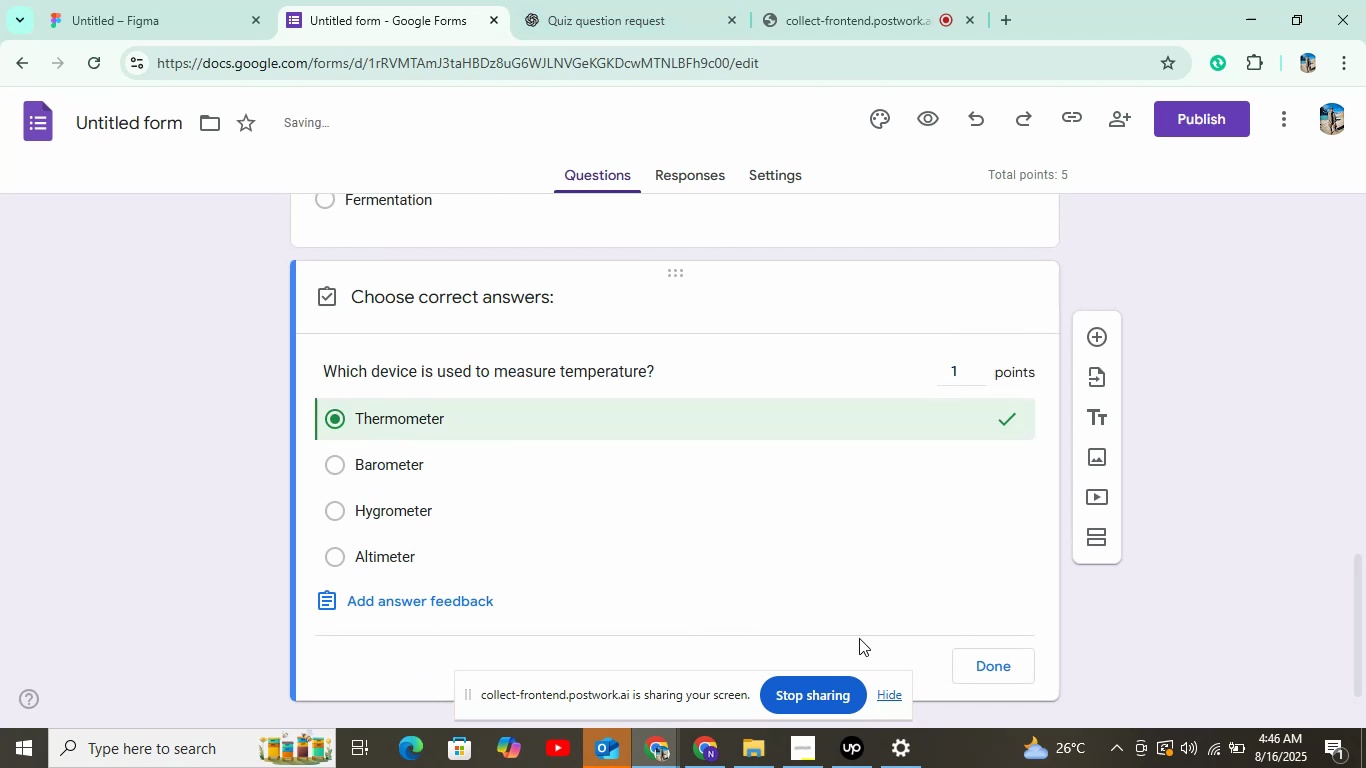 
left_click([1015, 663])
 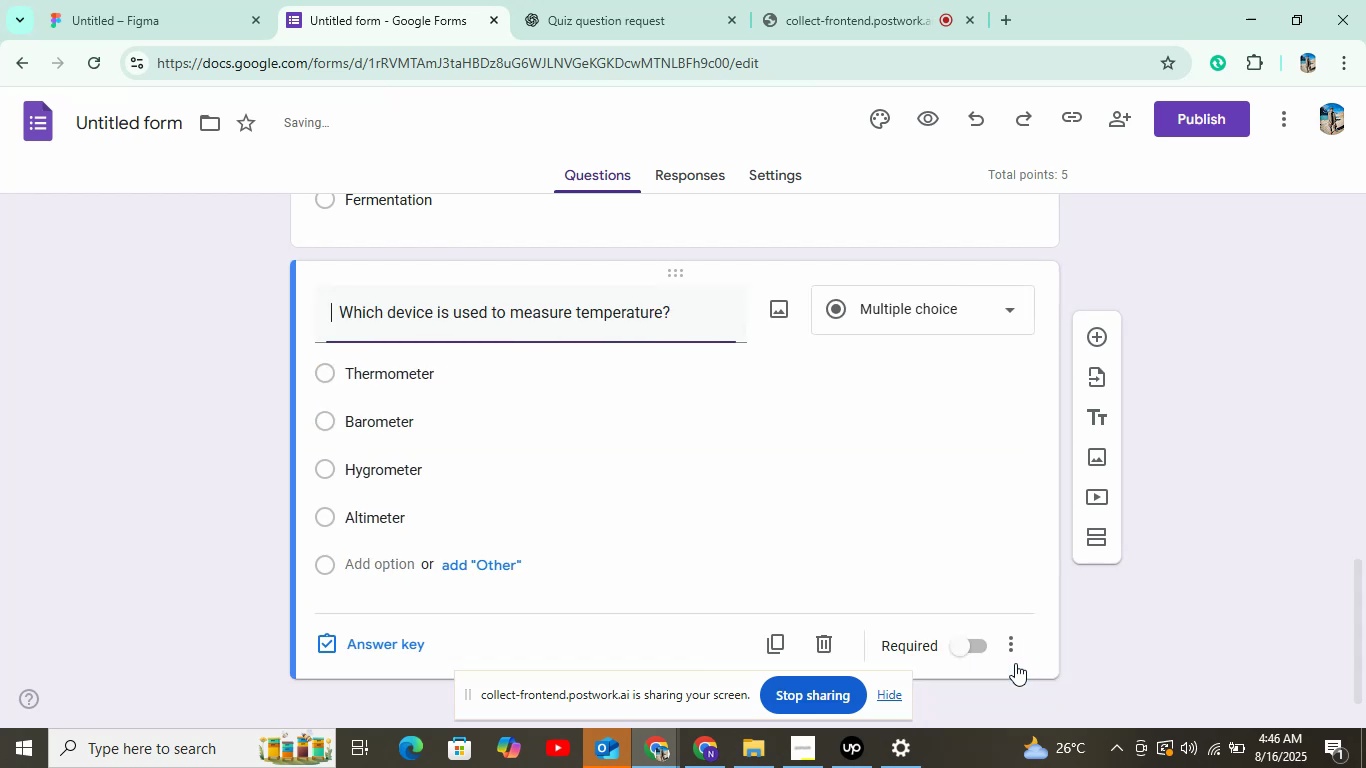 
left_click([1162, 129])
 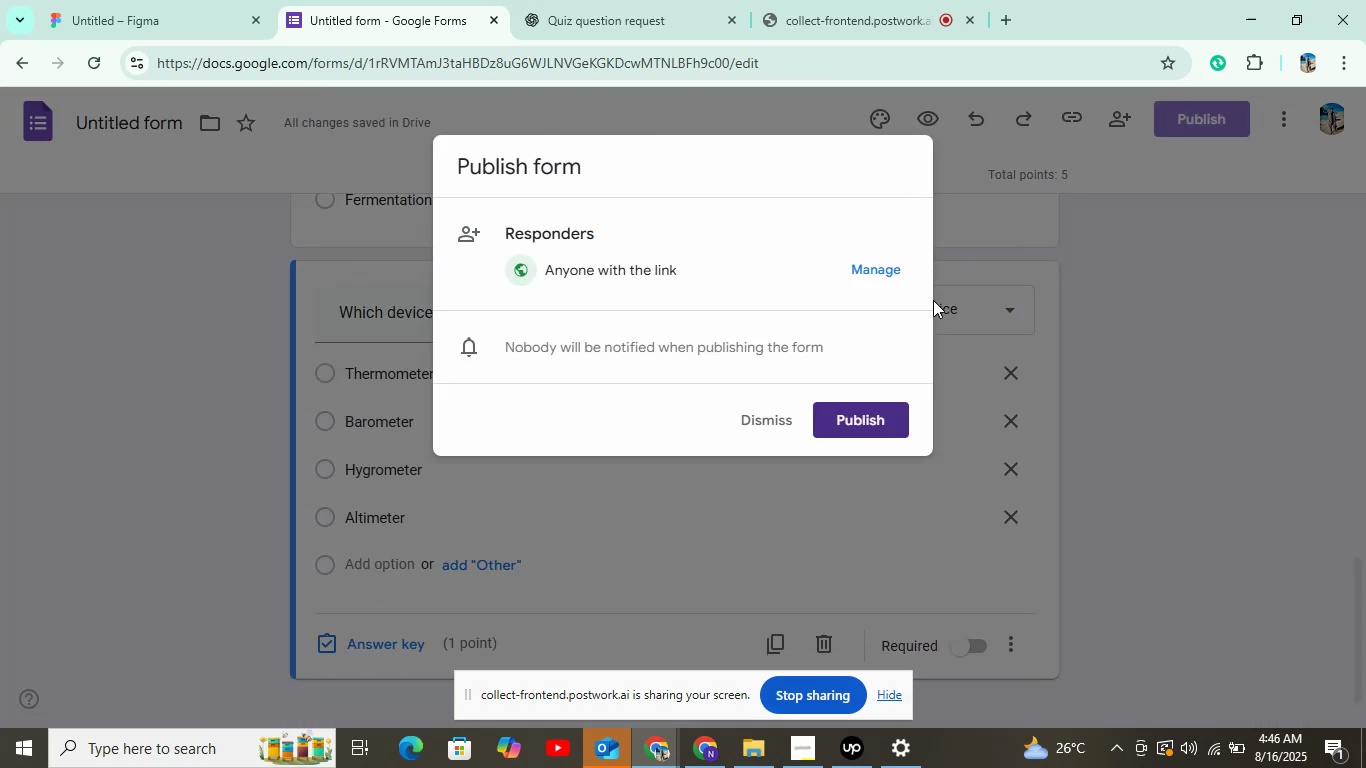 
left_click([883, 408])
 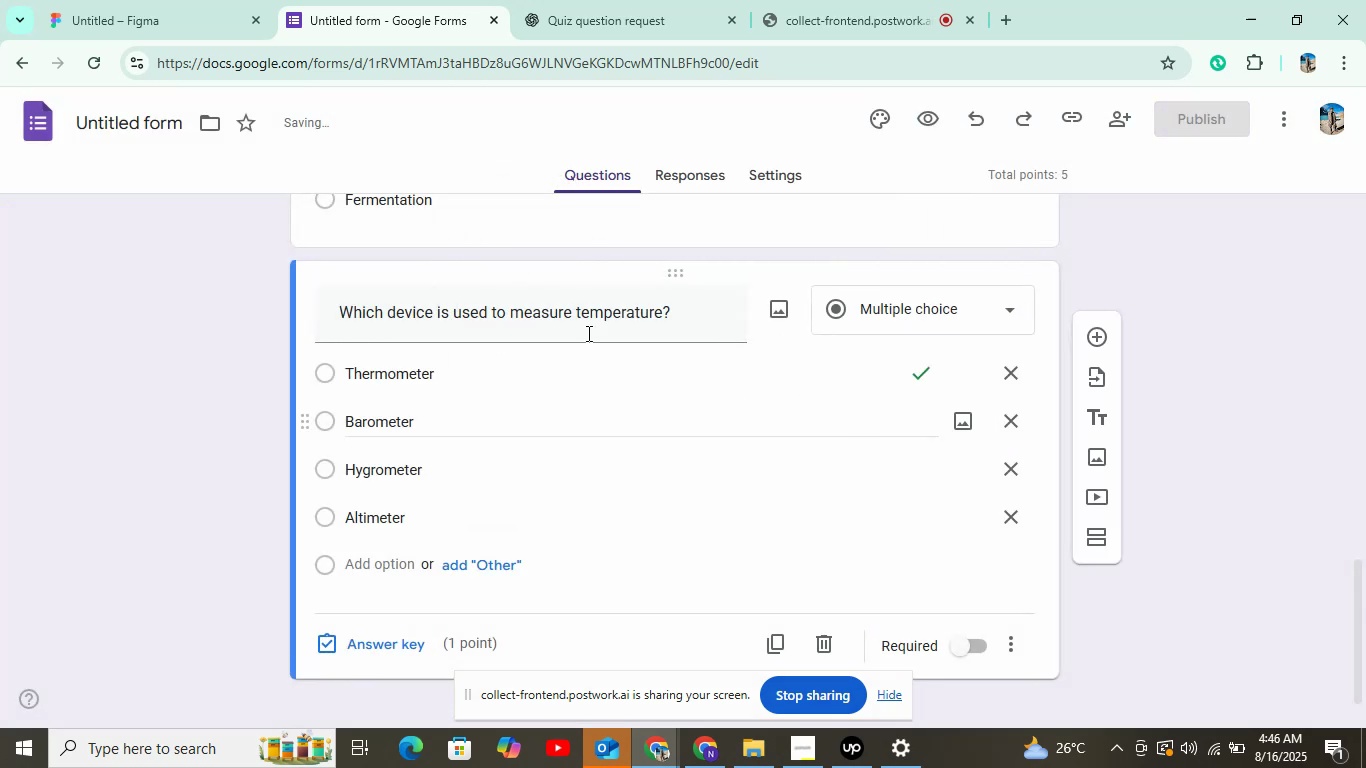 
left_click([41, 128])
 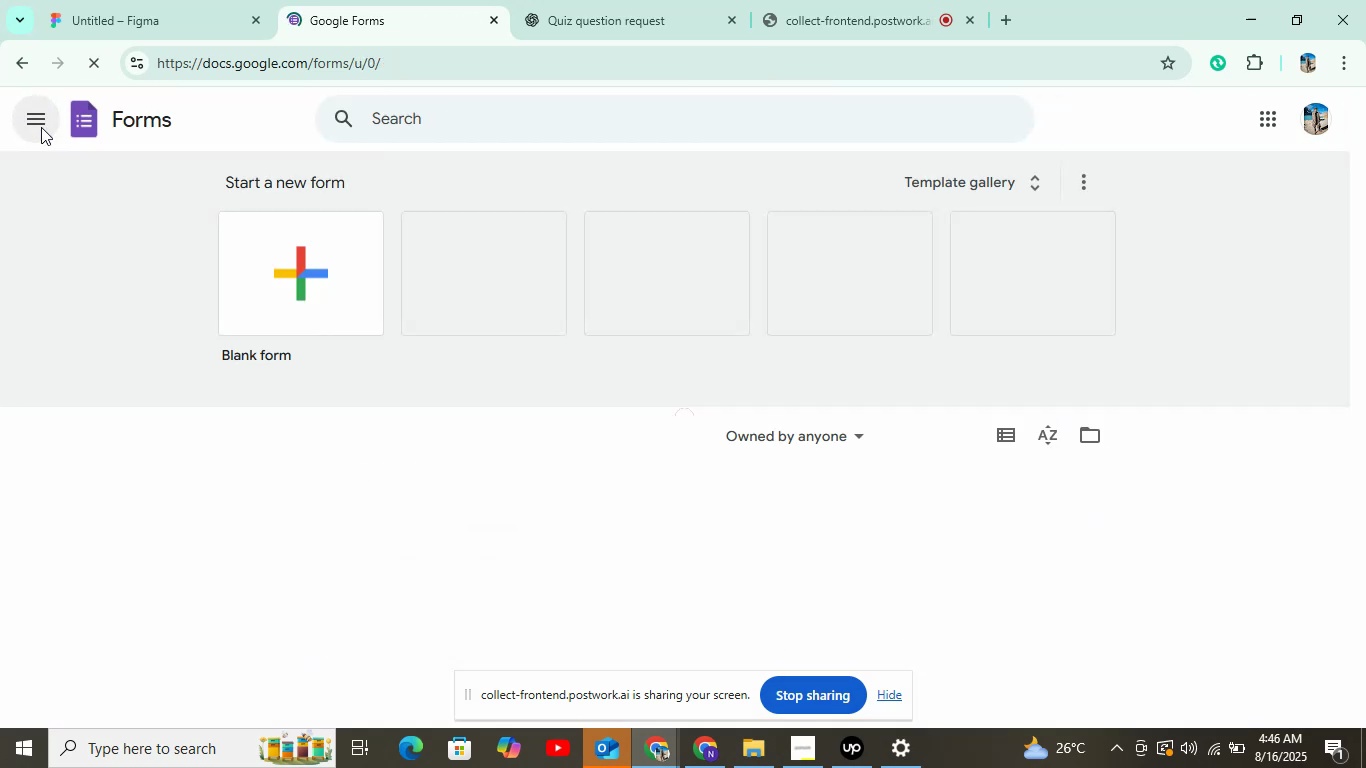 
double_click([328, 285])
 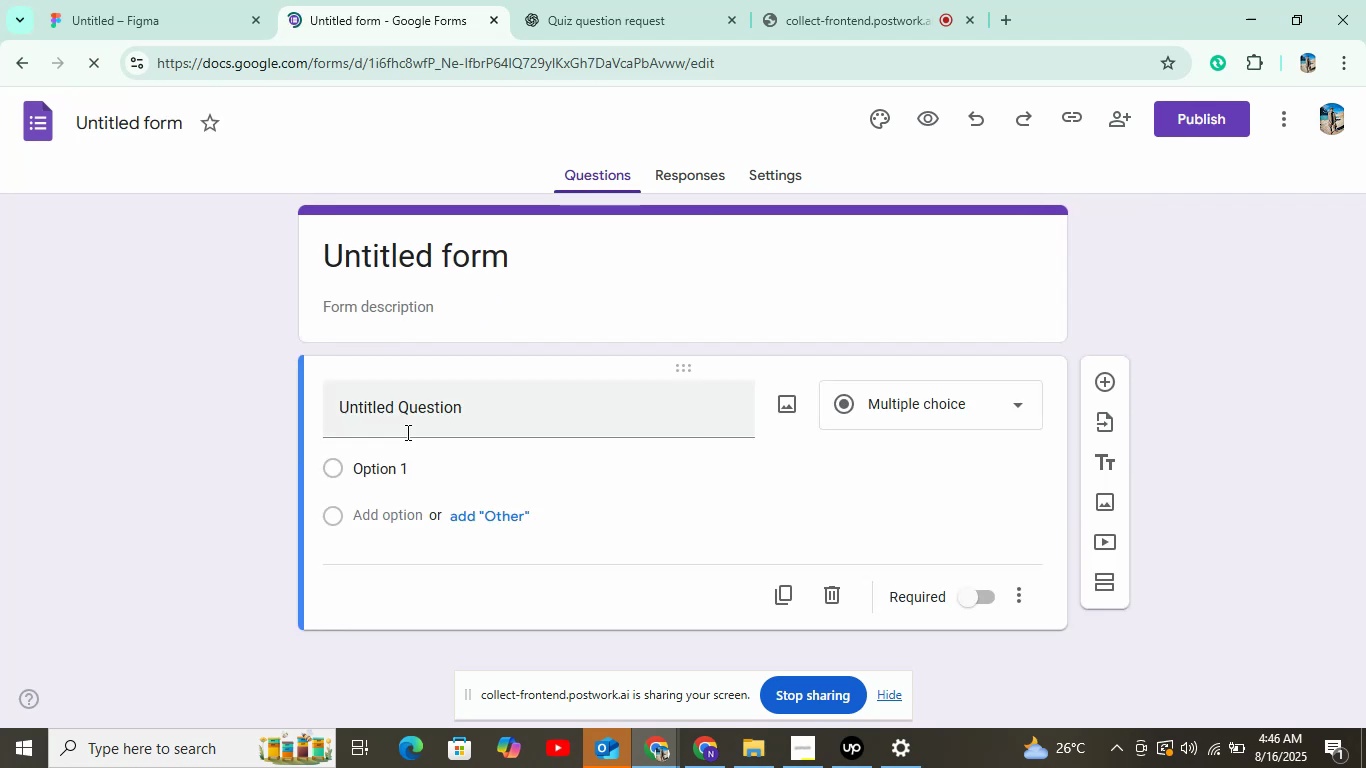 
wait(7.91)
 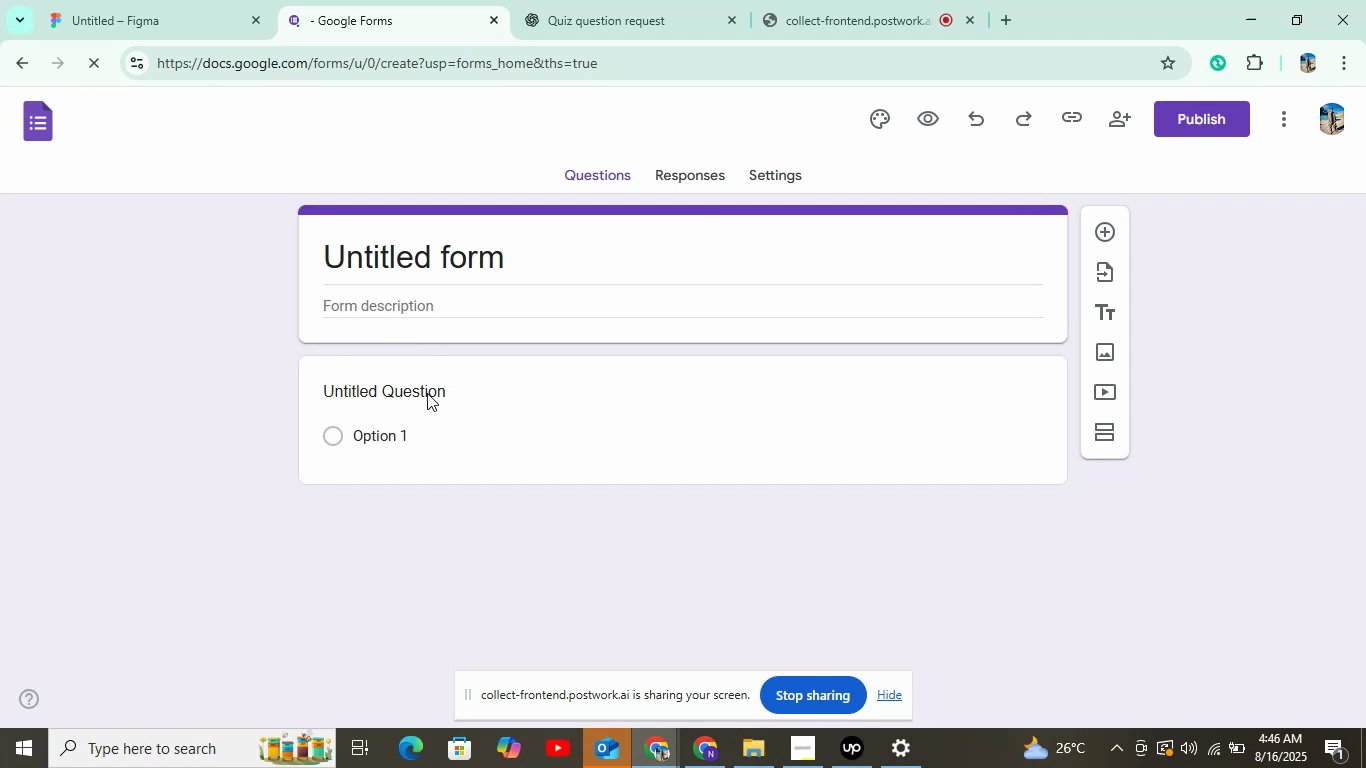 
left_click([605, 0])
 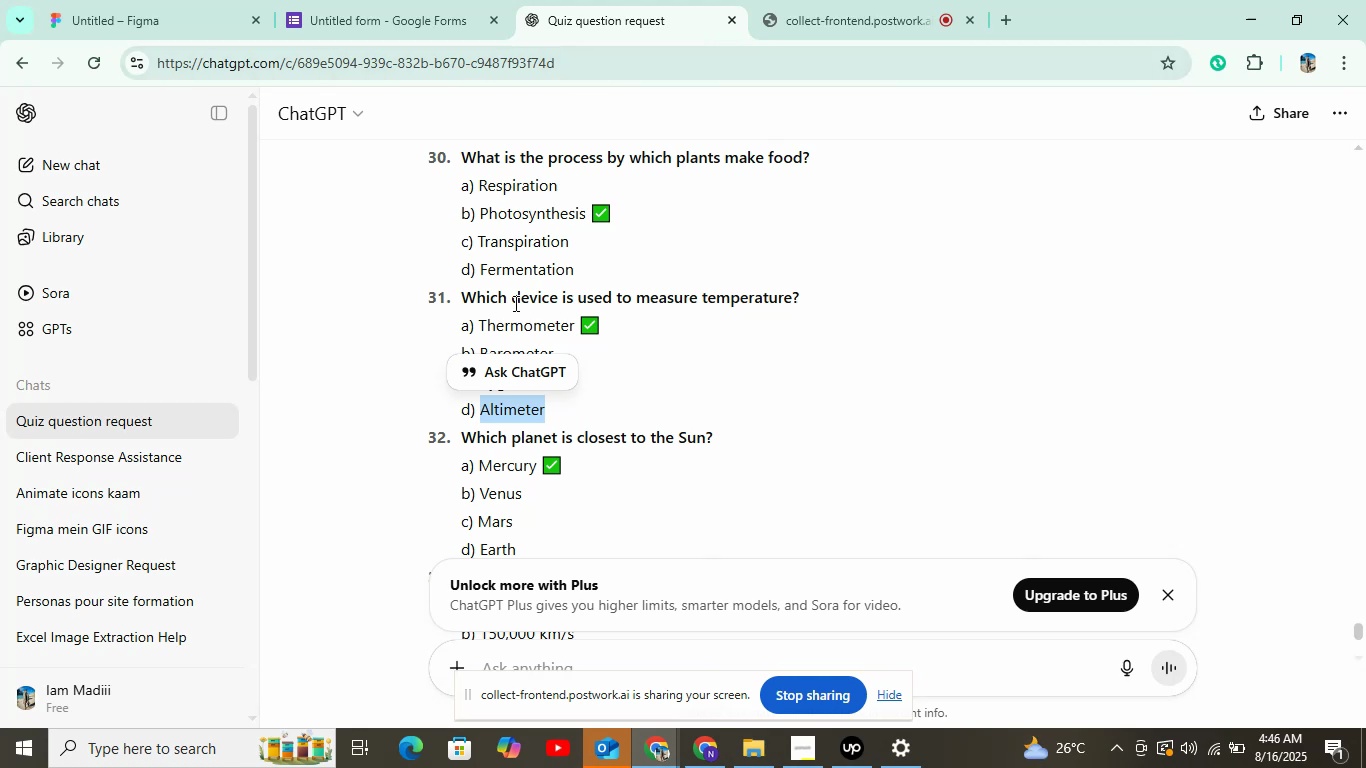 
wait(16.7)
 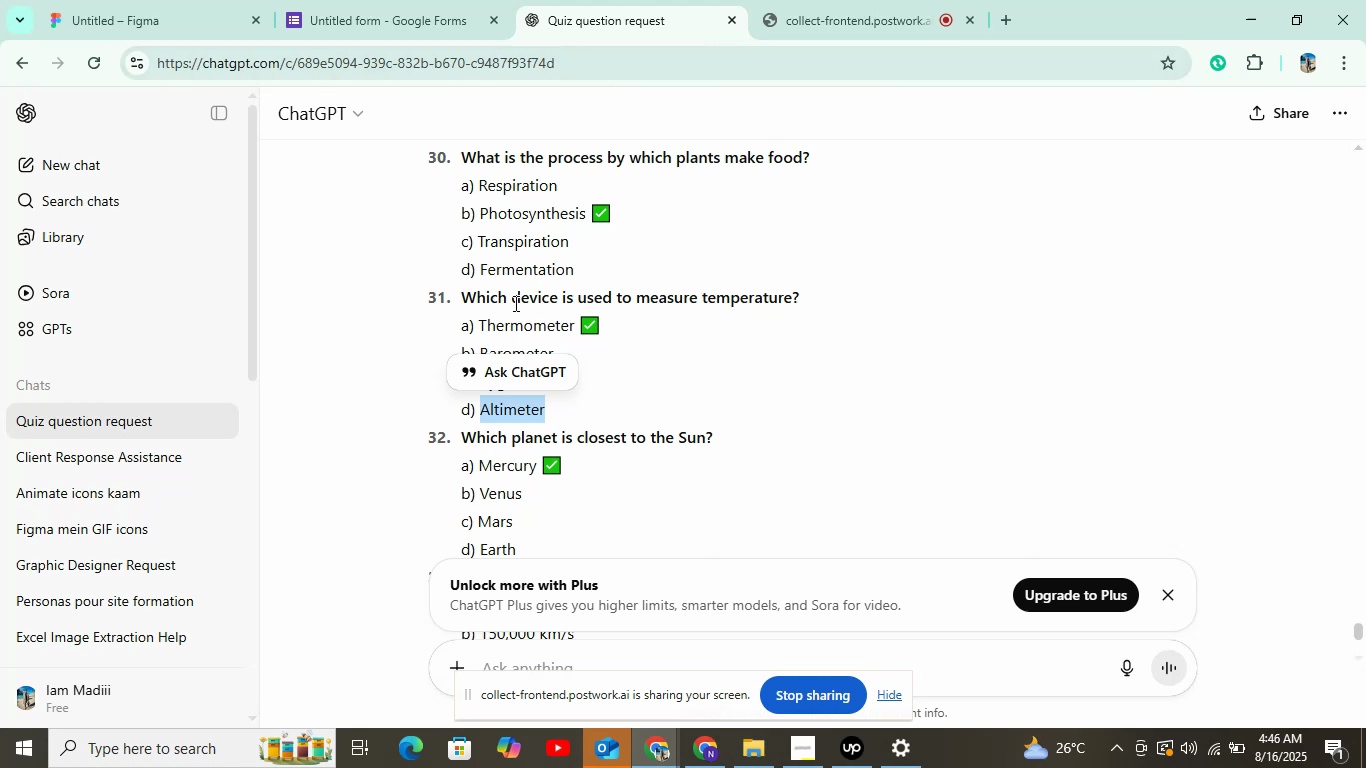 
key(Control+C)
 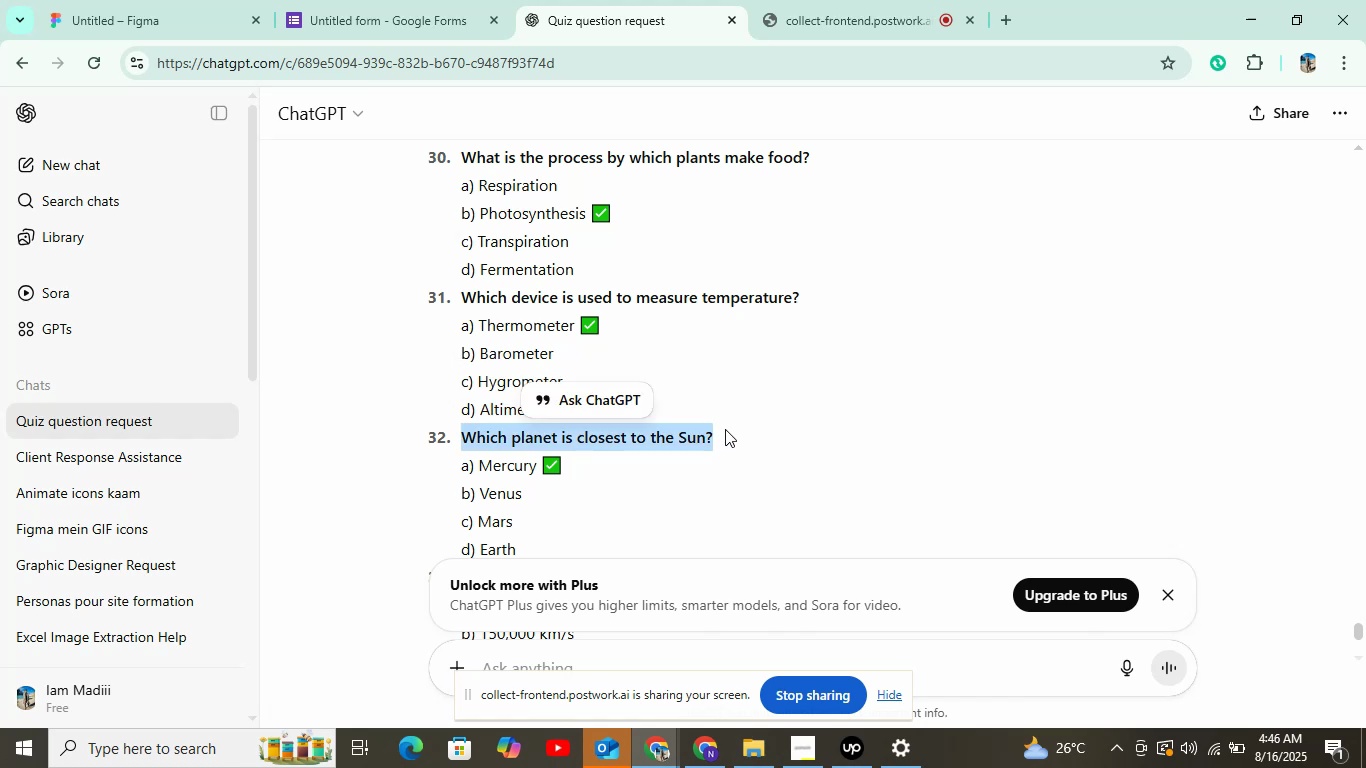 
left_click([423, 0])
 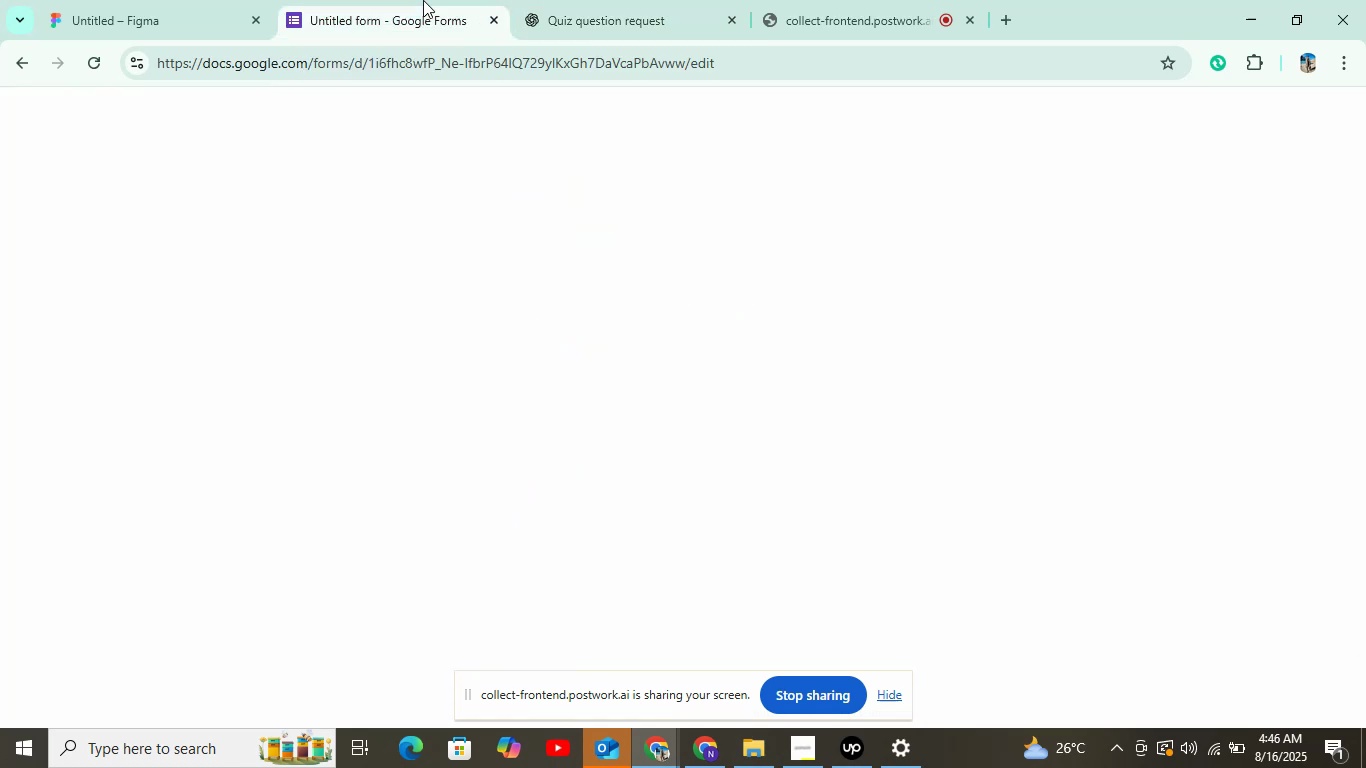 
key(Control+V)
 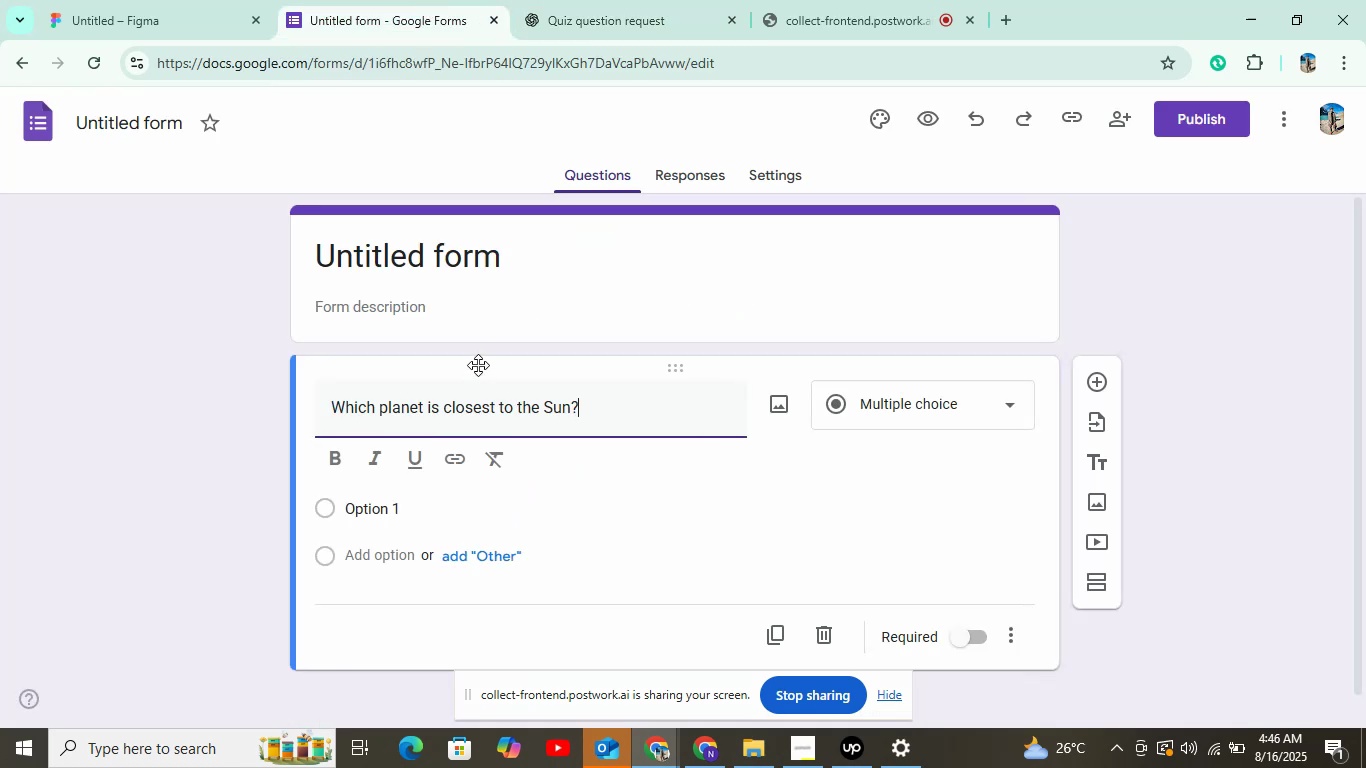 
left_click([475, 508])
 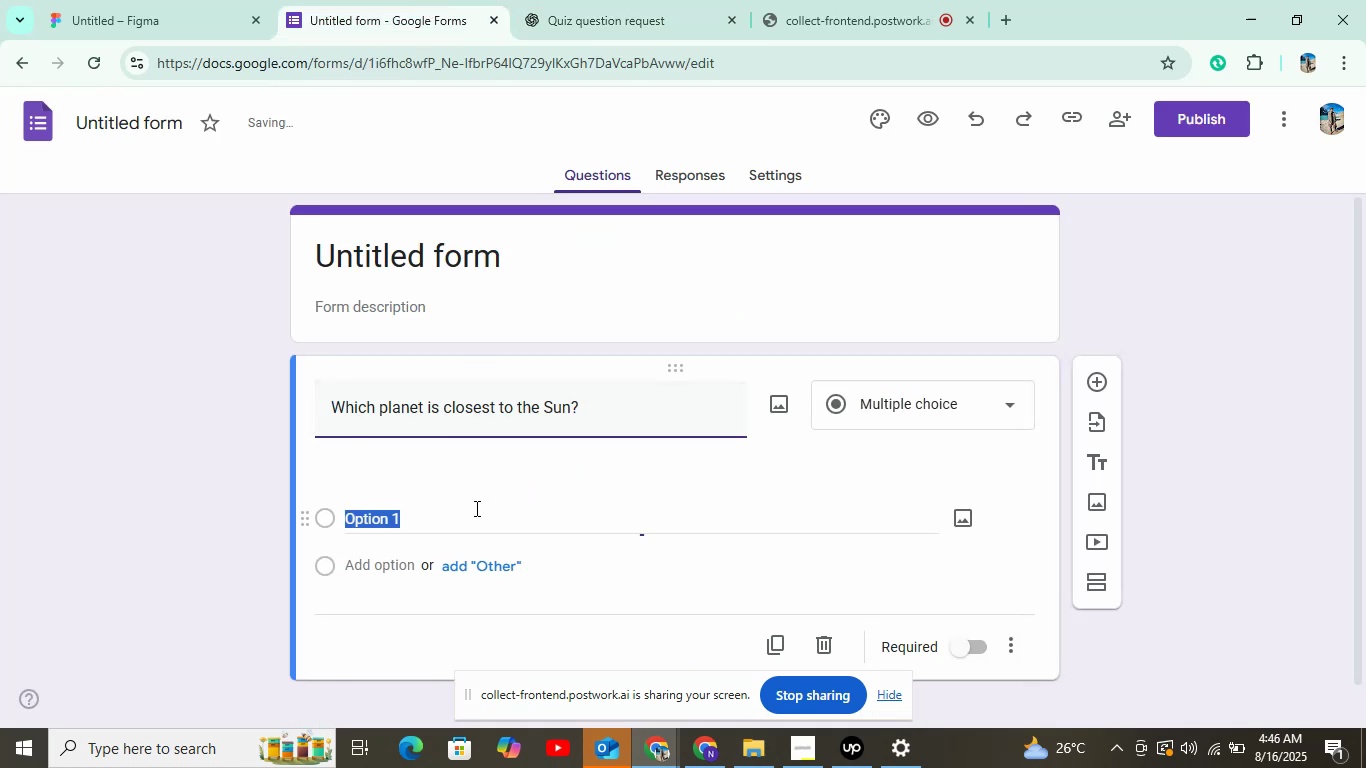 
left_click([615, 0])
 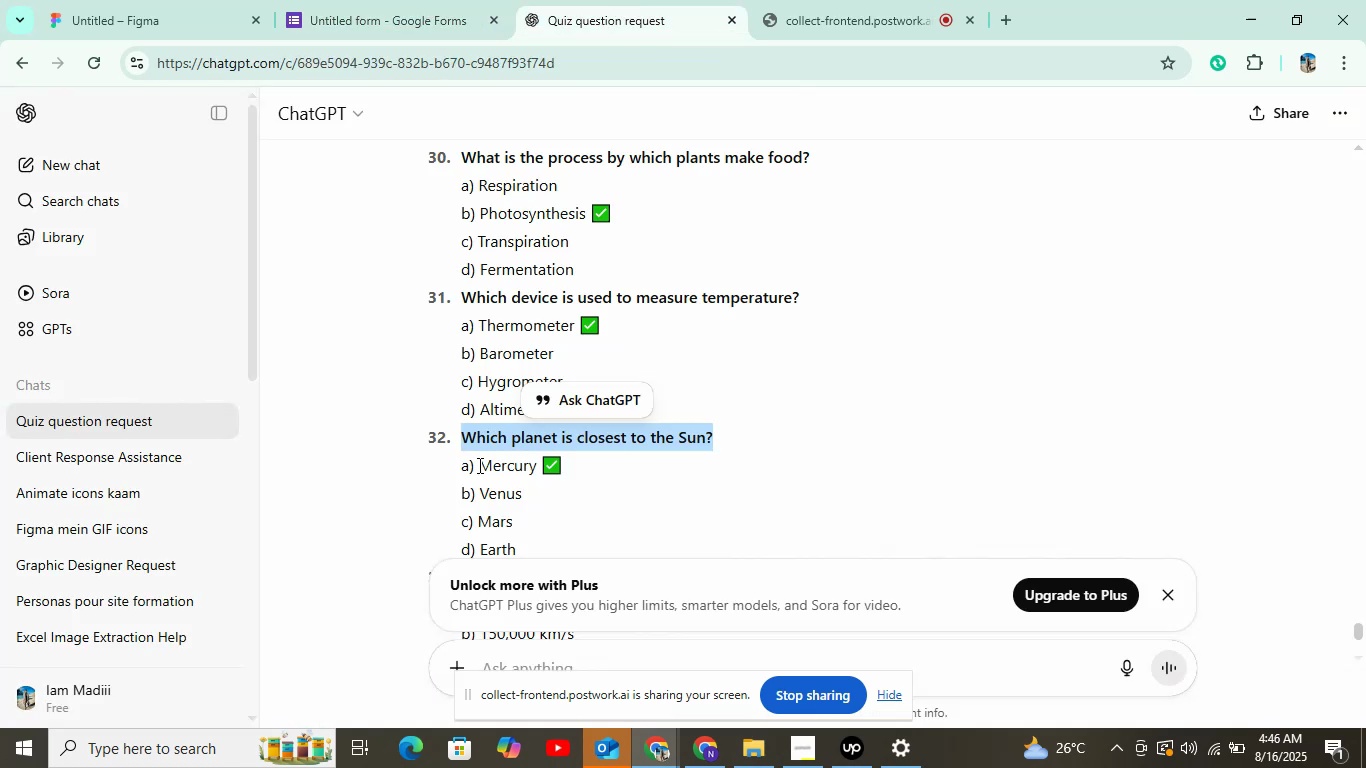 
key(Control+C)
 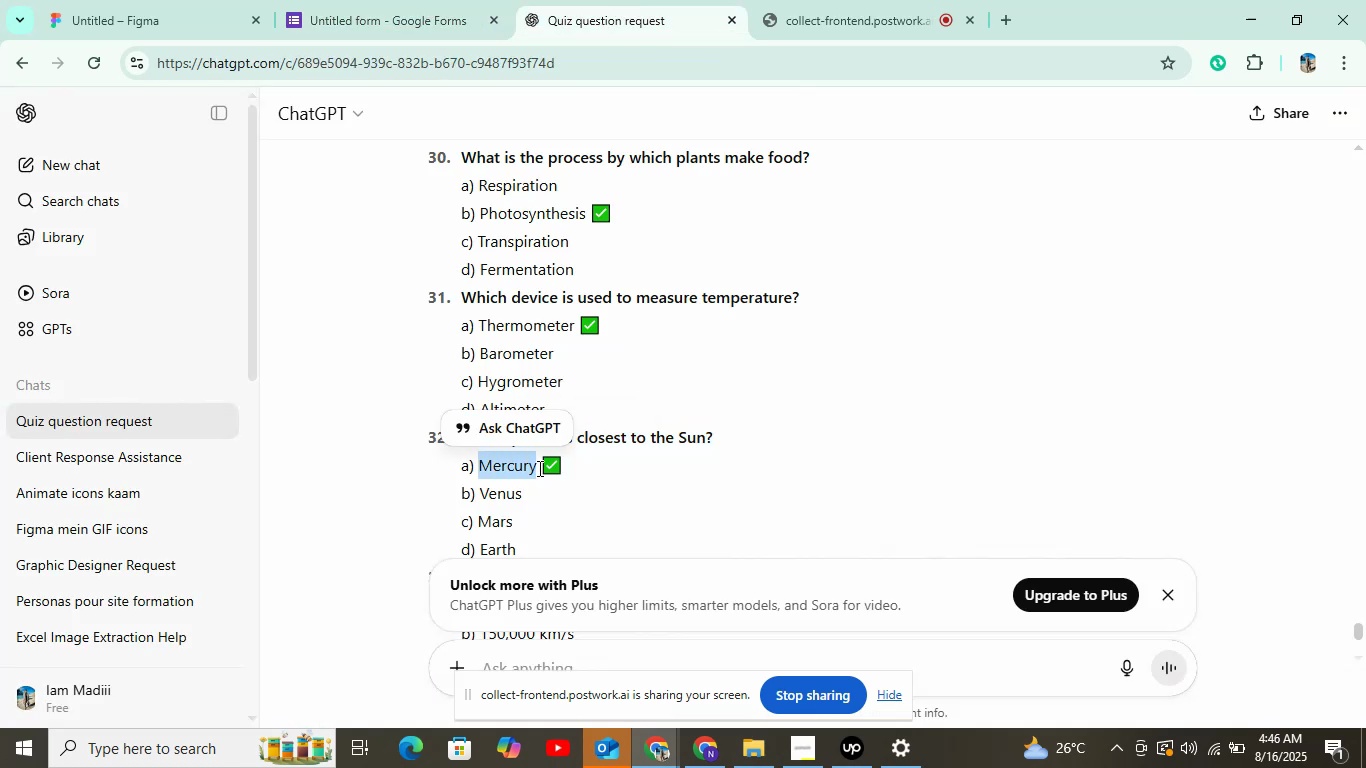 
left_click([373, 0])
 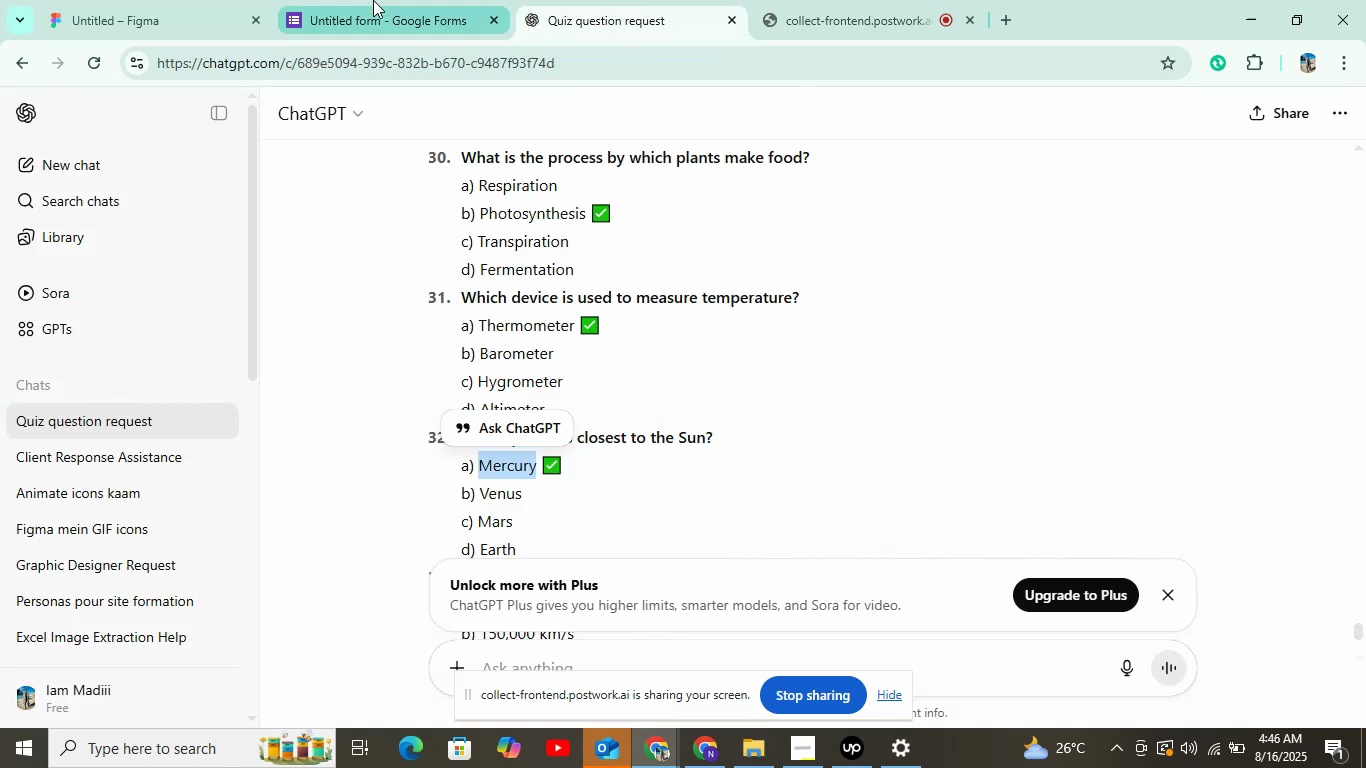 
key(Control+V)
 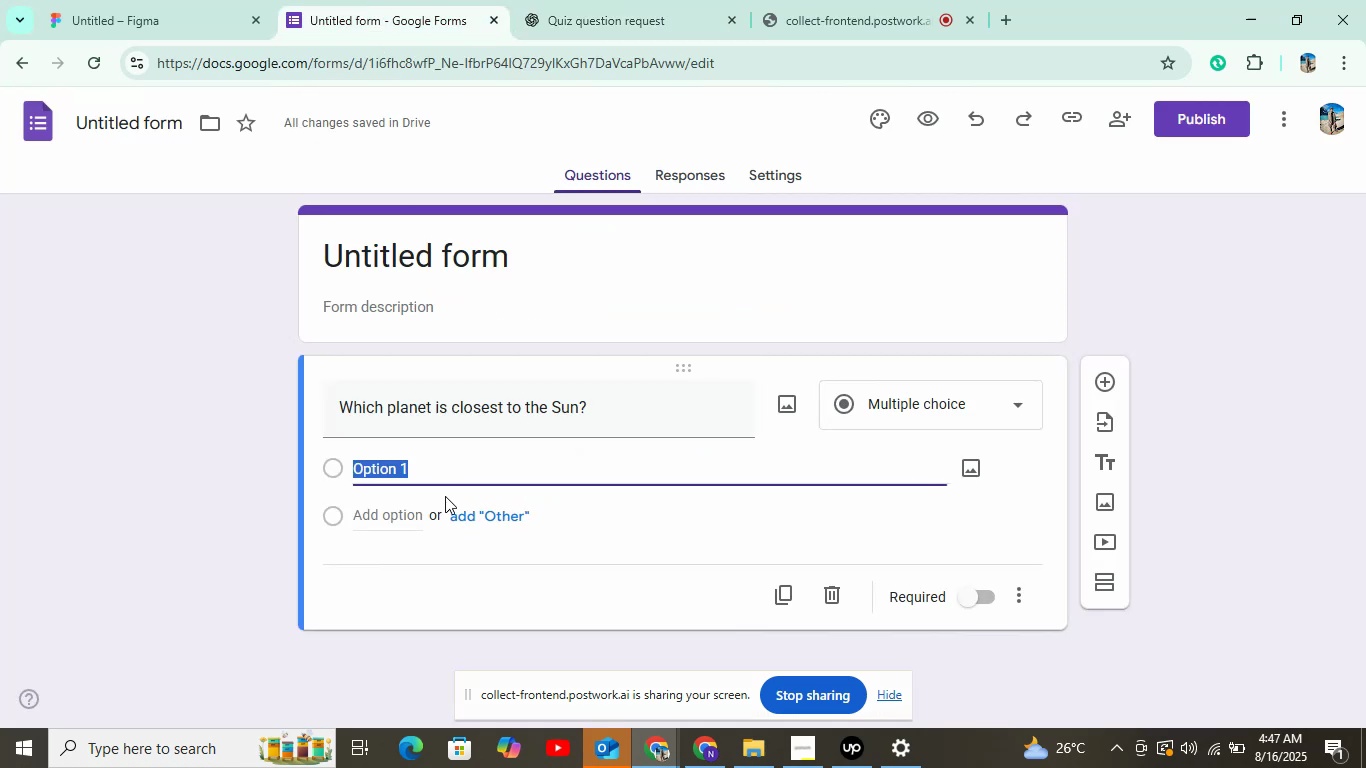 
key(Control+ControlLeft)
 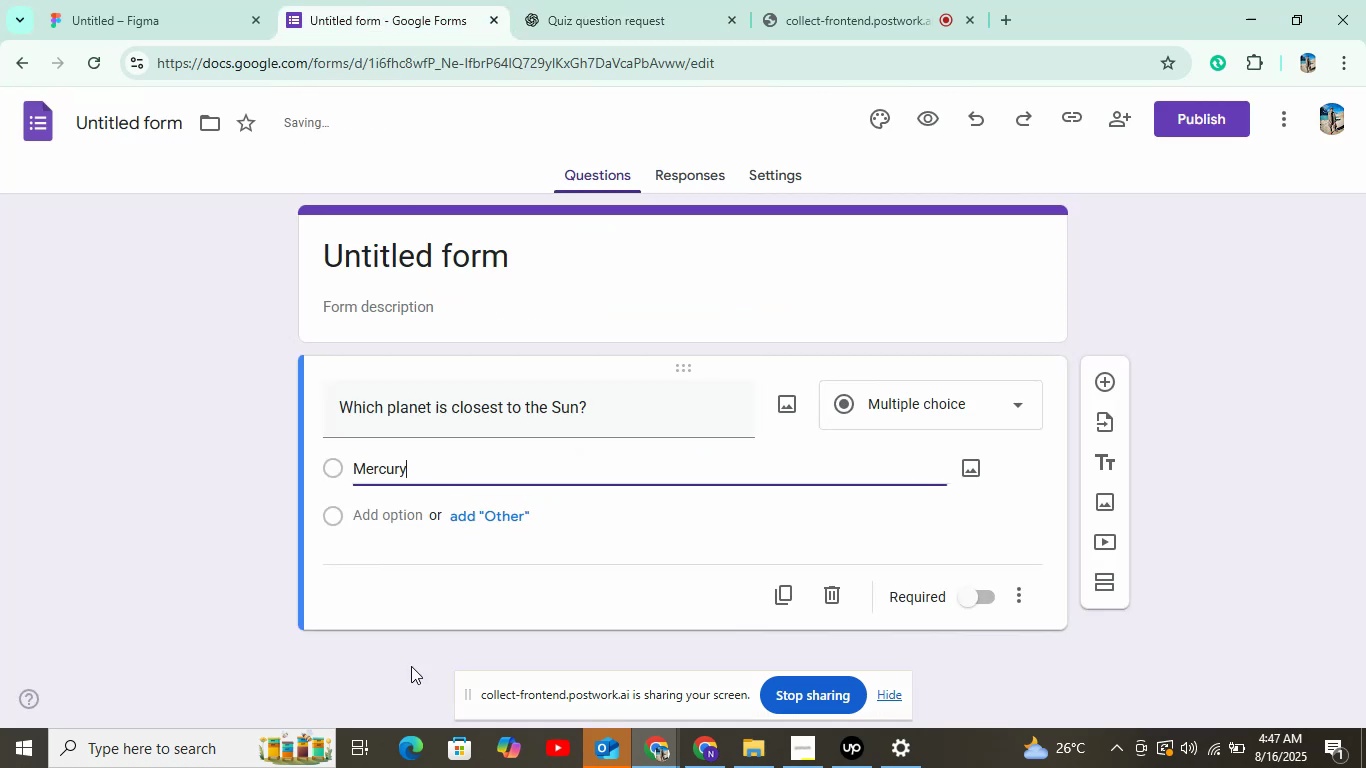 
left_click([418, 522])
 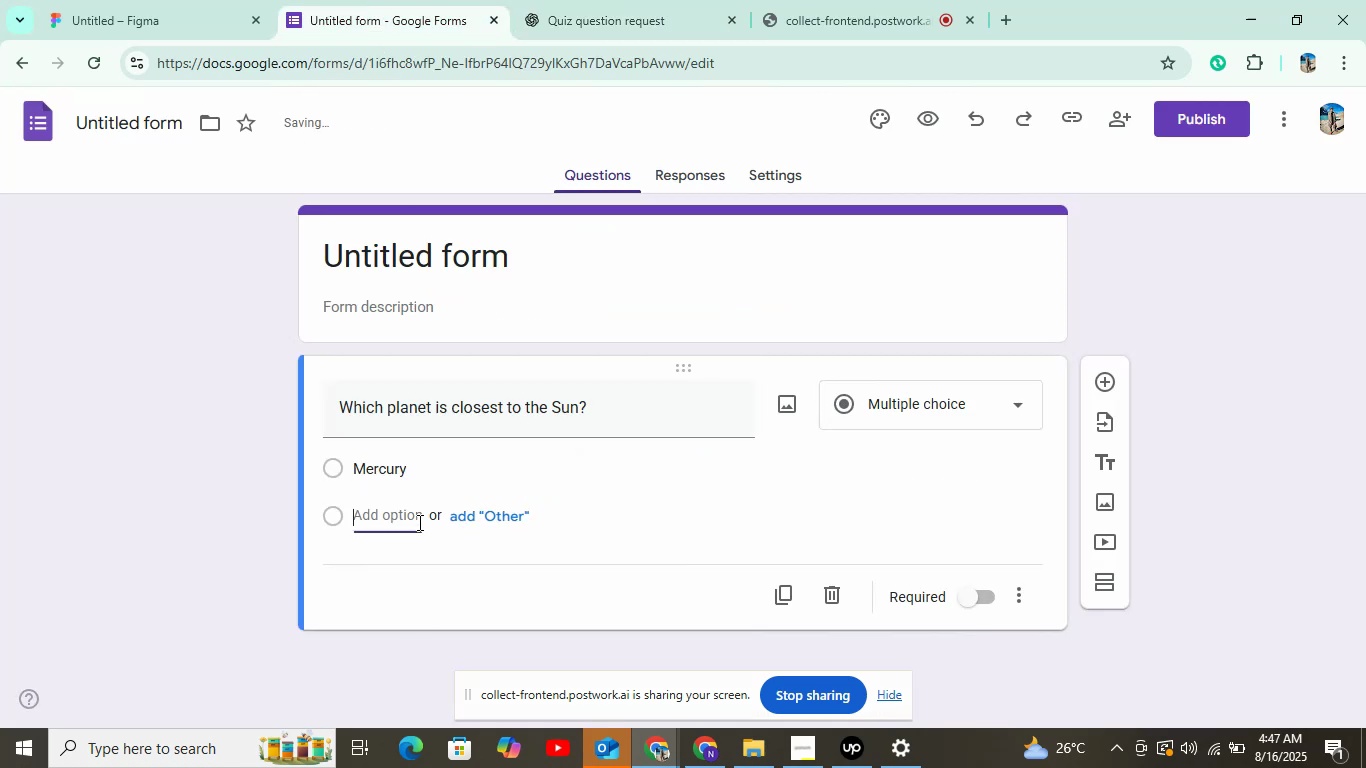 
left_click([596, 0])
 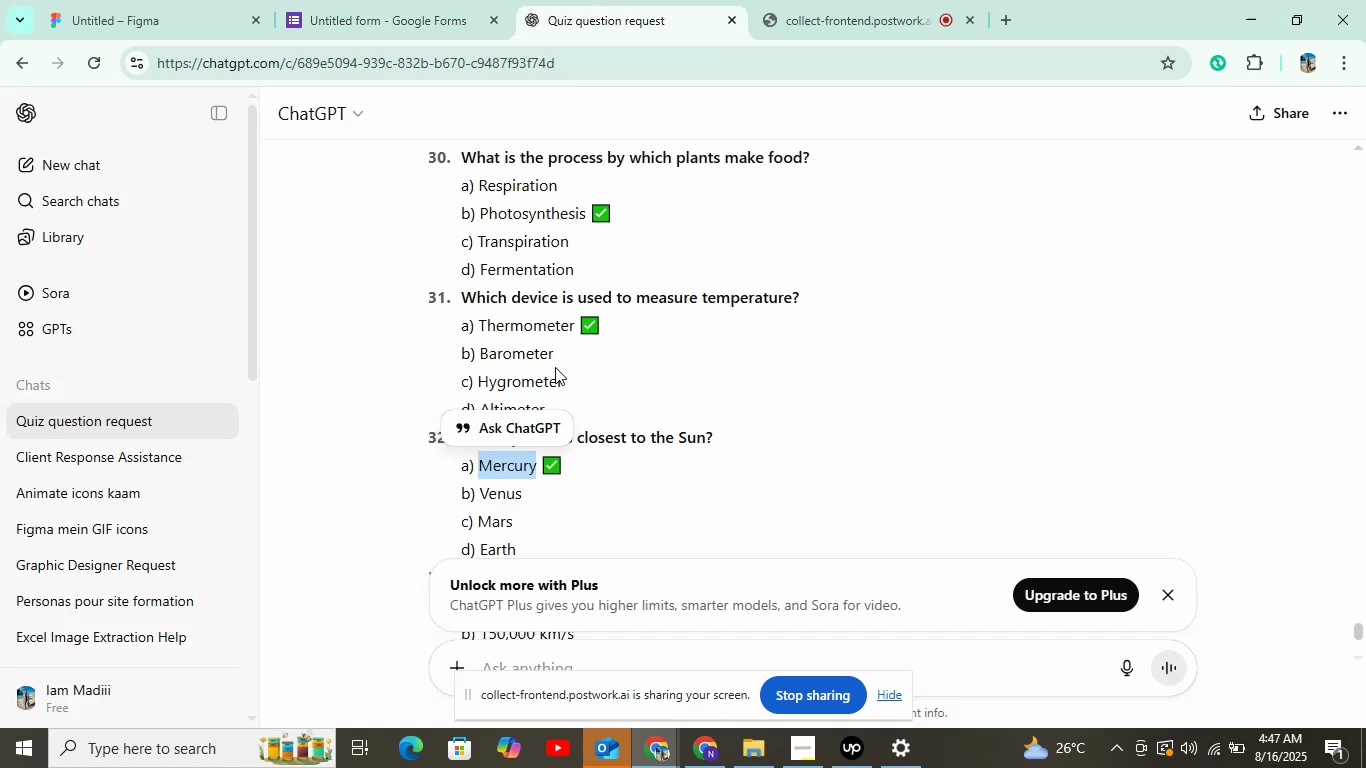 
double_click([497, 489])
 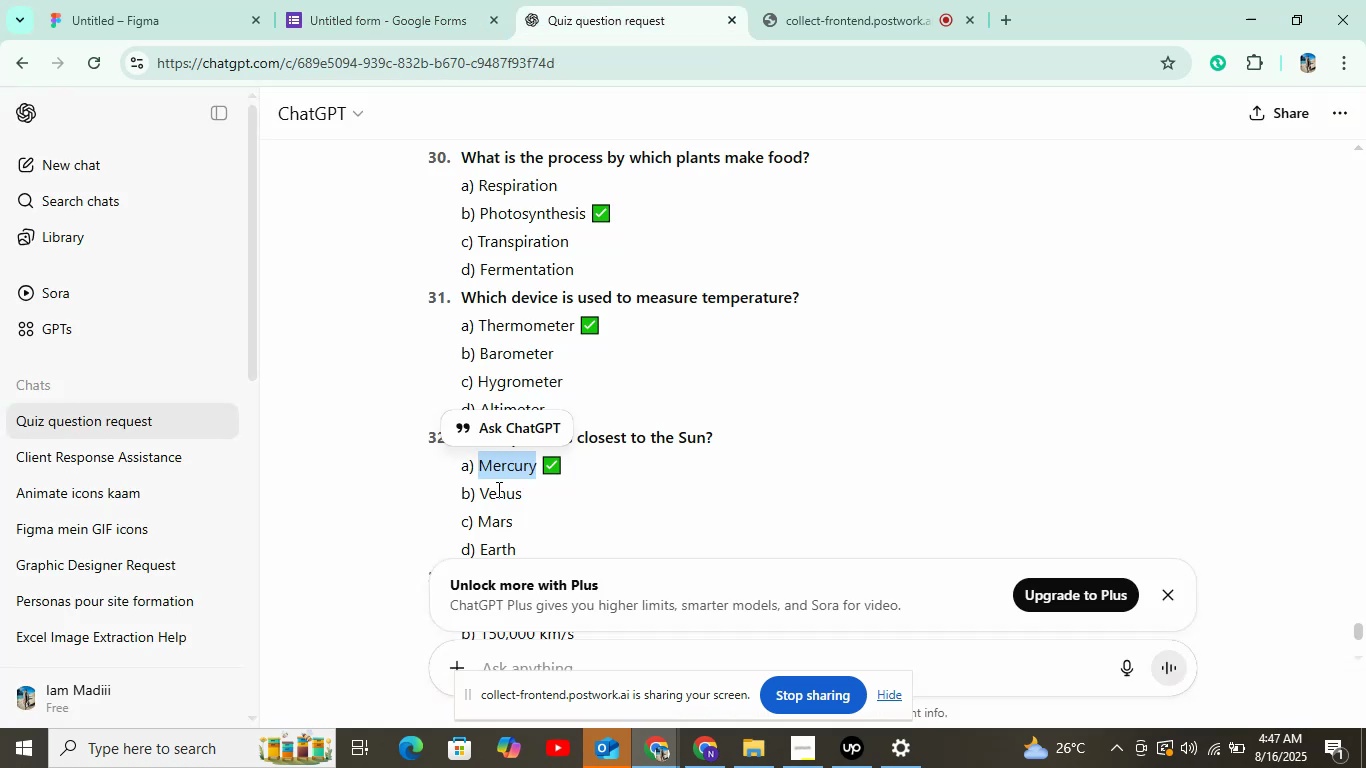 
key(Control+C)
 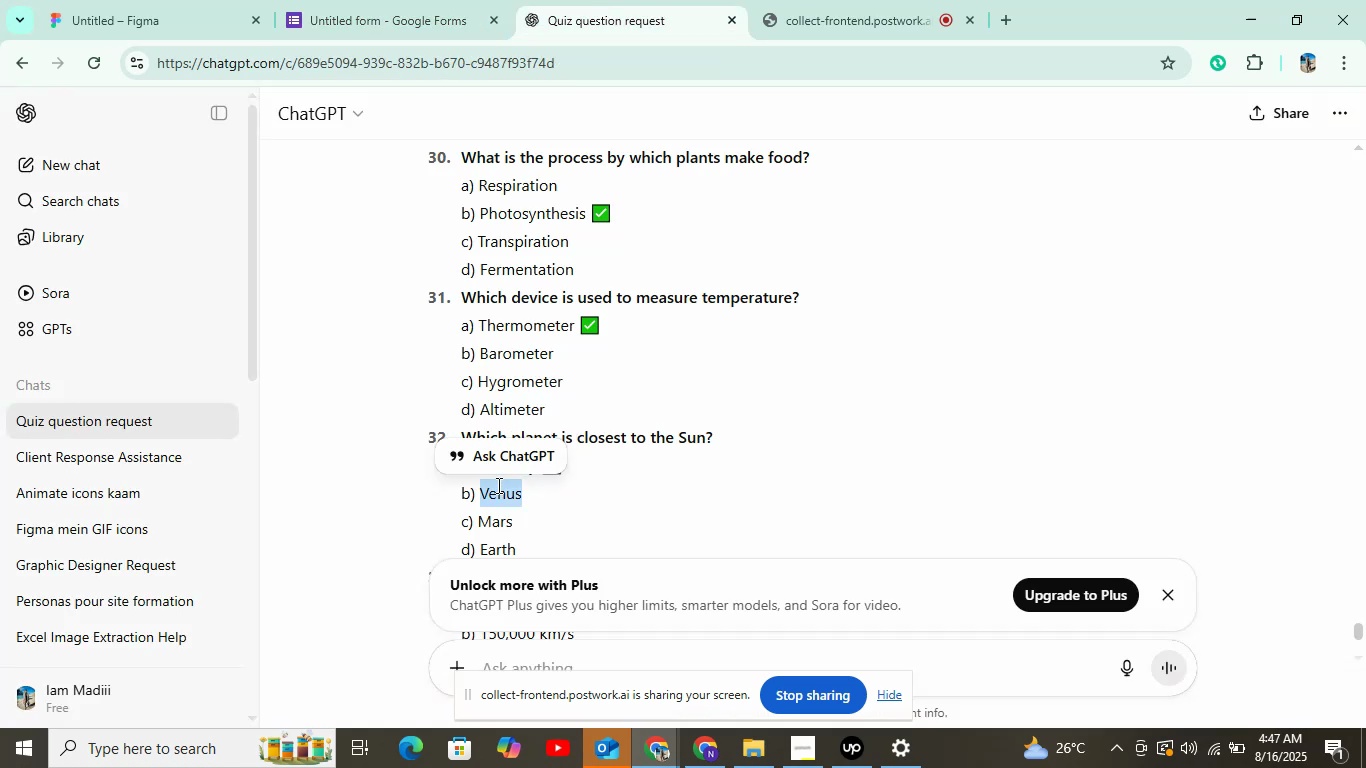 
left_click([322, 0])
 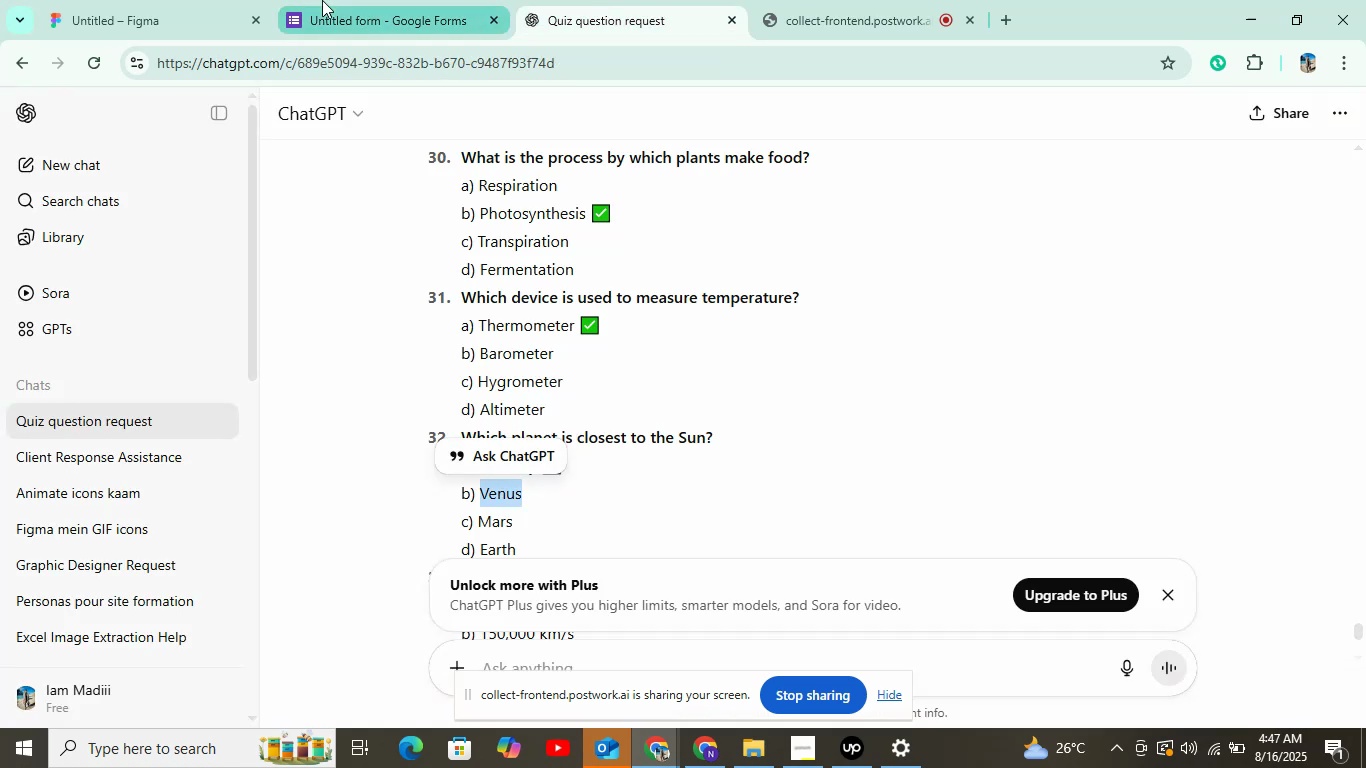 
key(Control+V)
 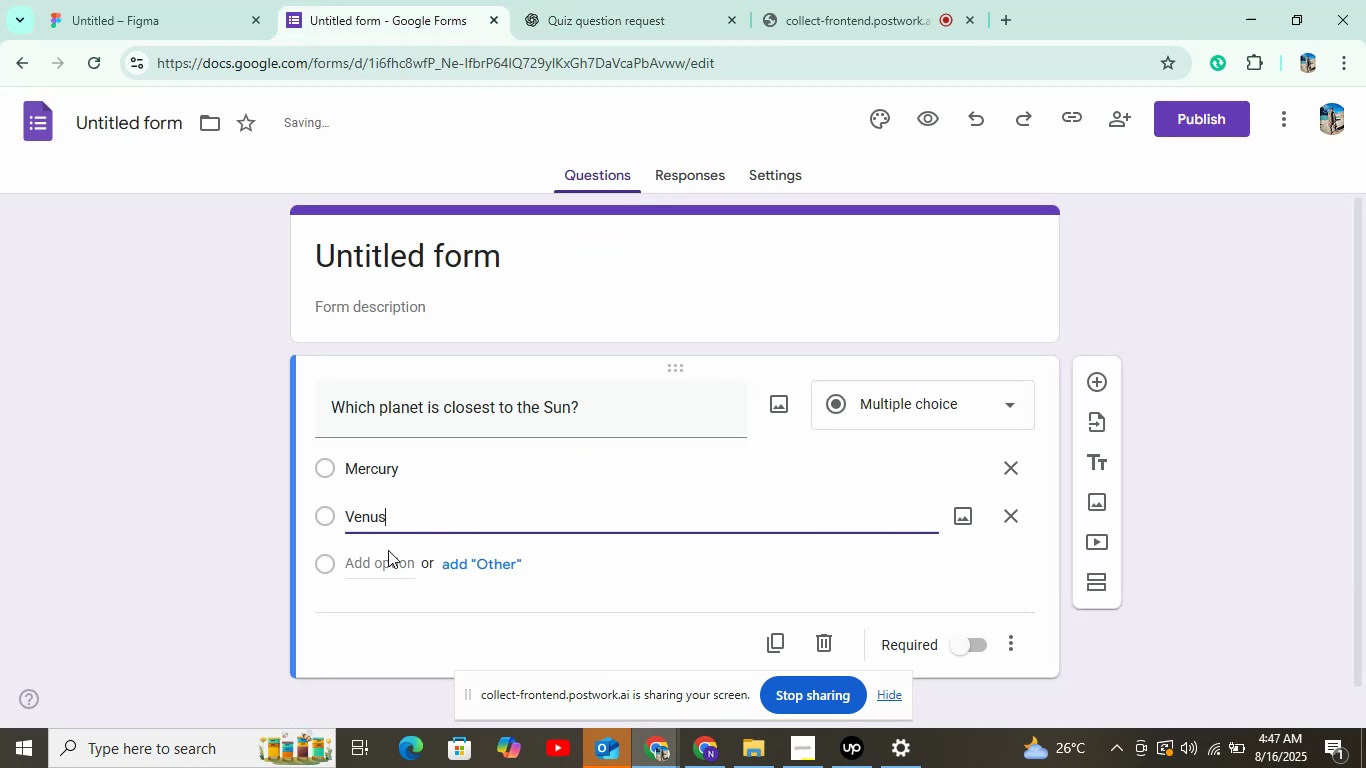 
left_click([370, 560])
 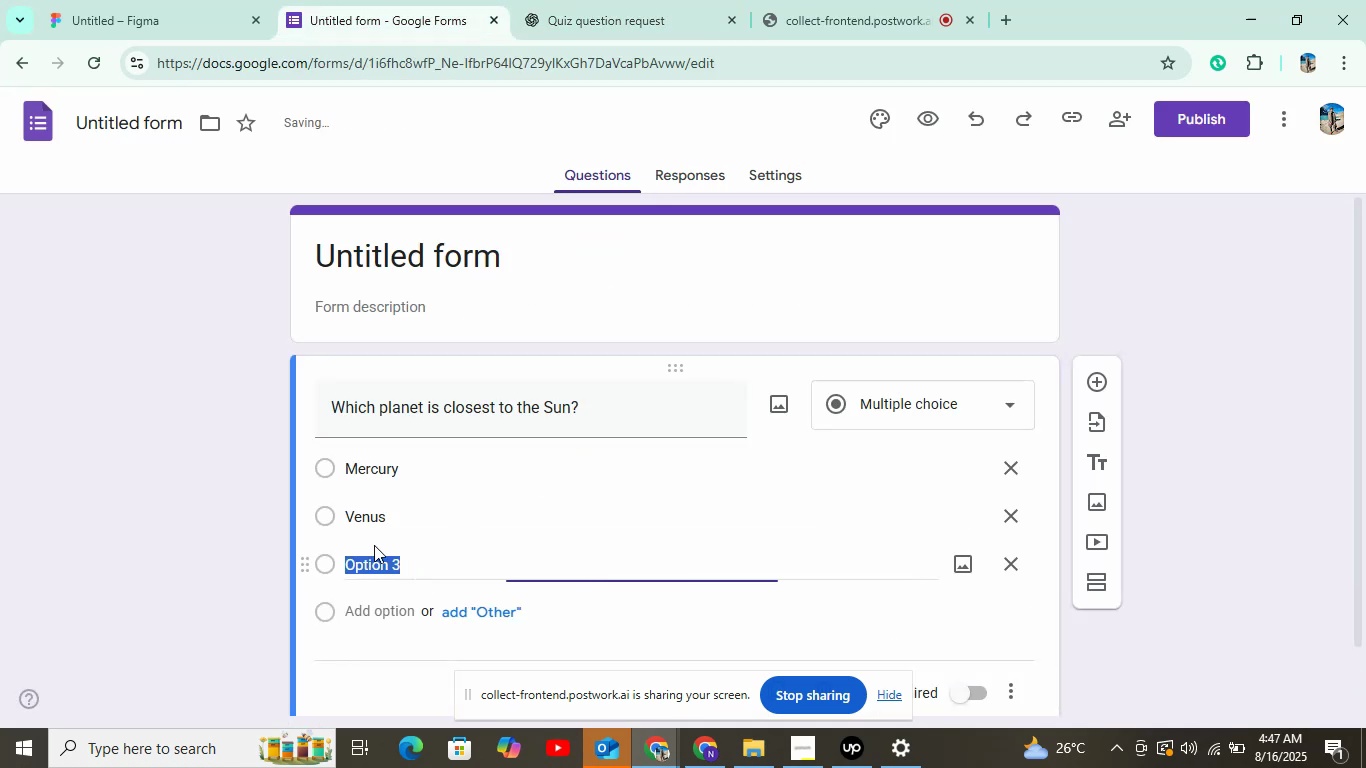 
left_click([640, 0])
 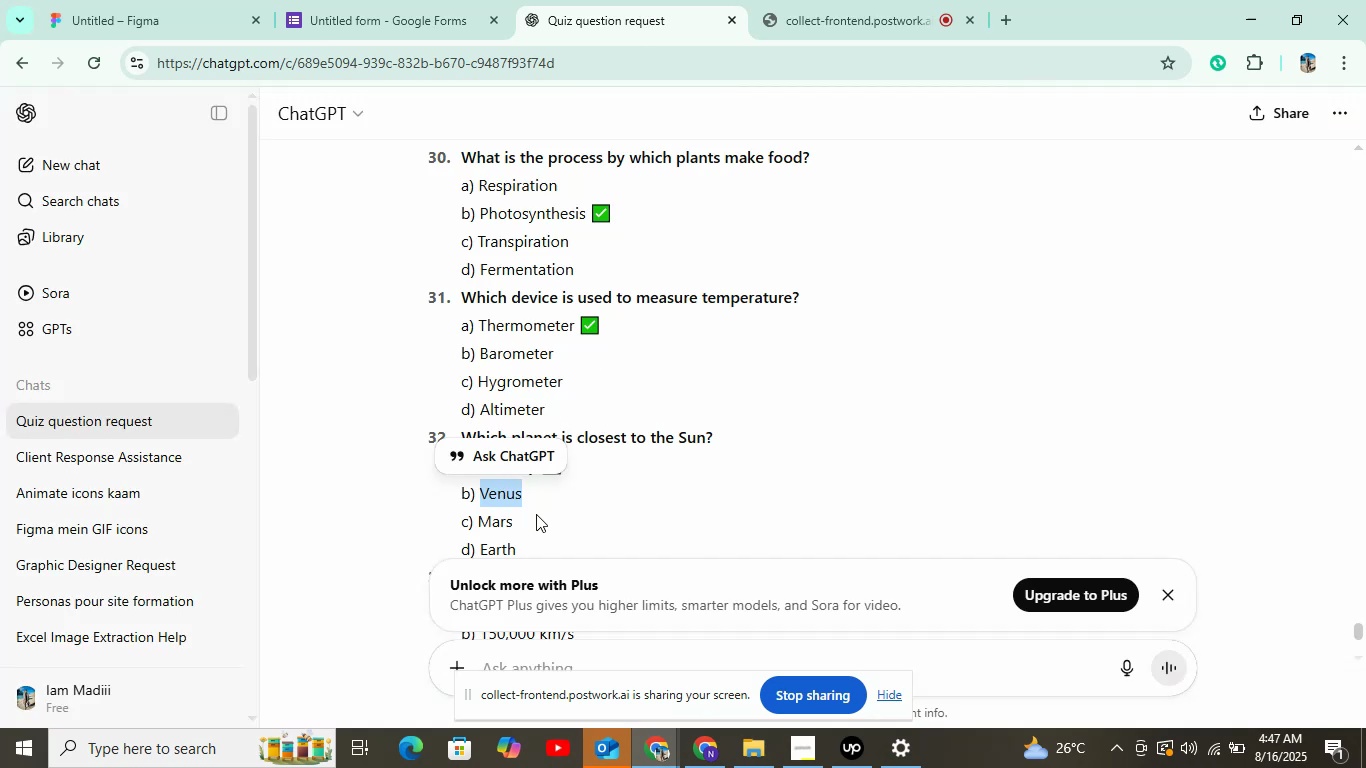 
double_click([485, 520])
 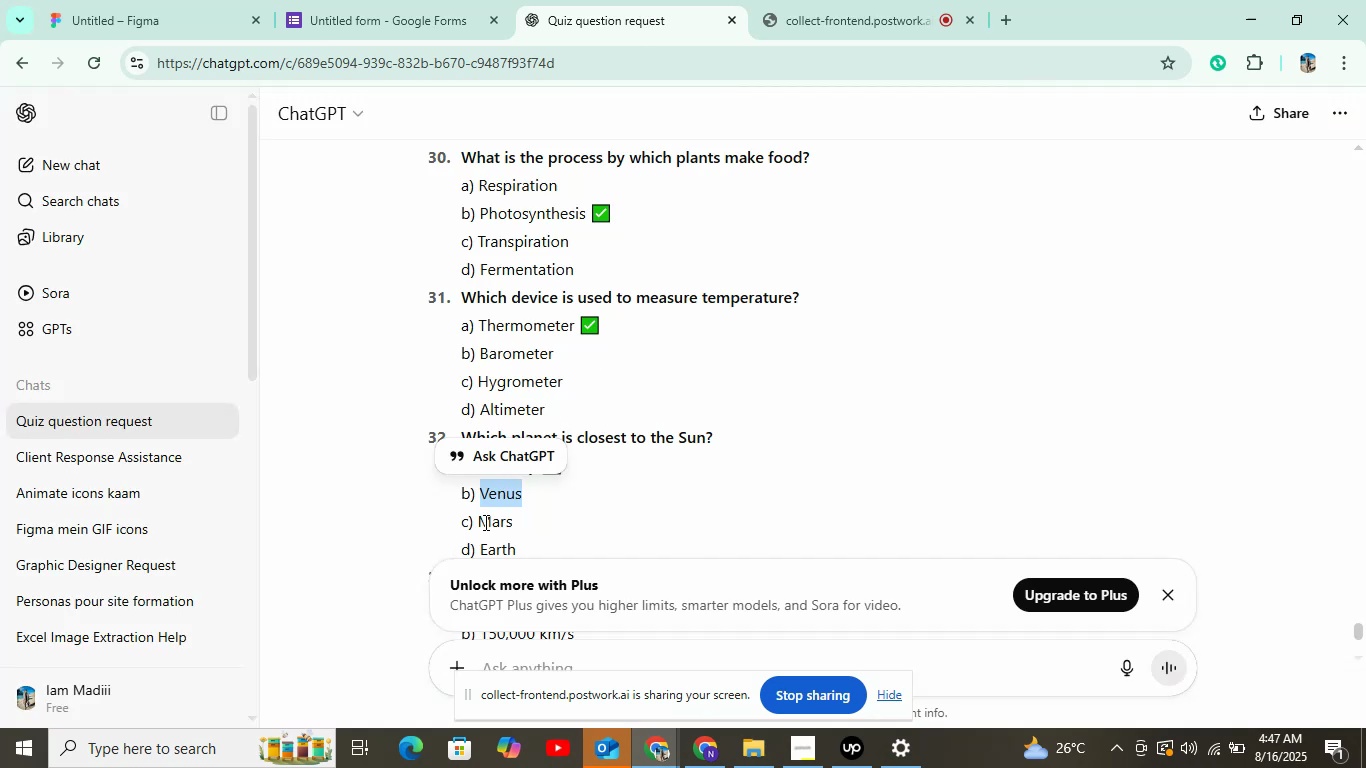 
key(Control+C)
 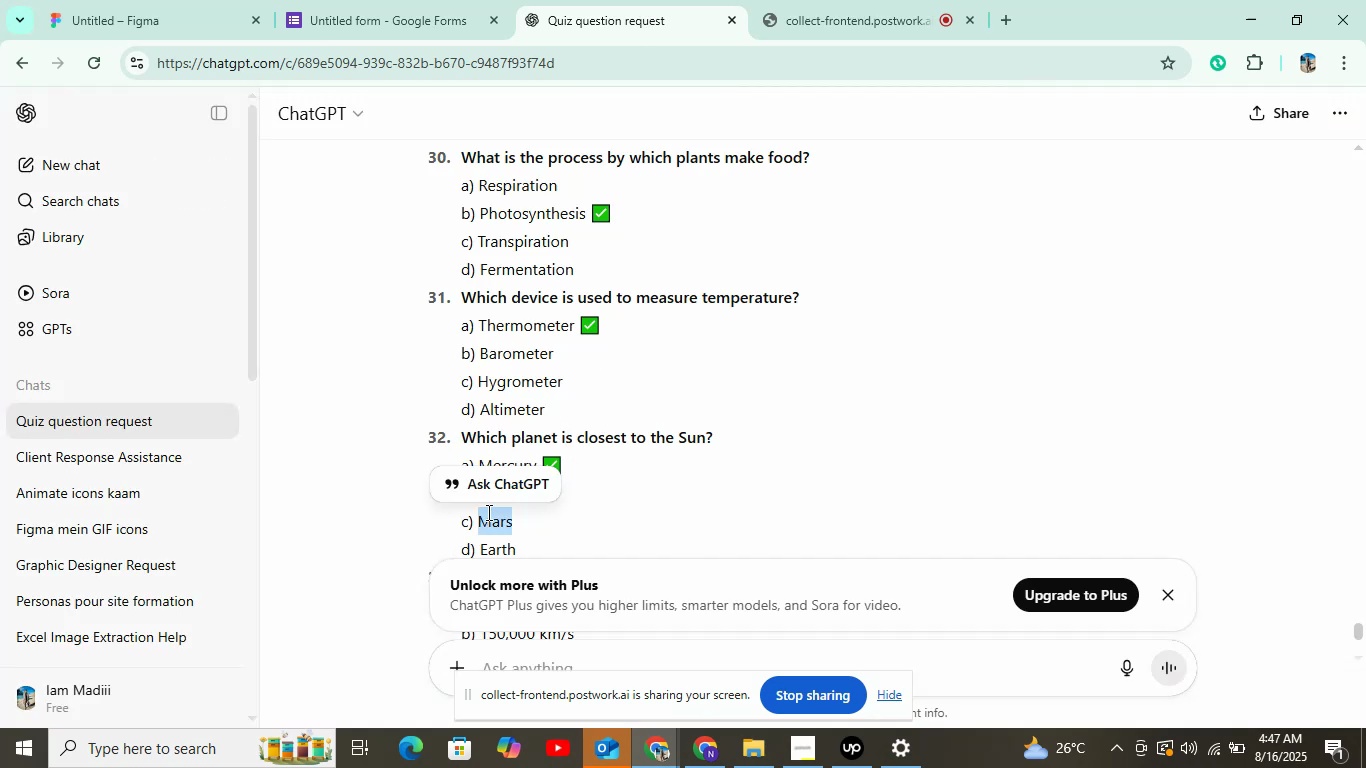 
left_click([404, 16])
 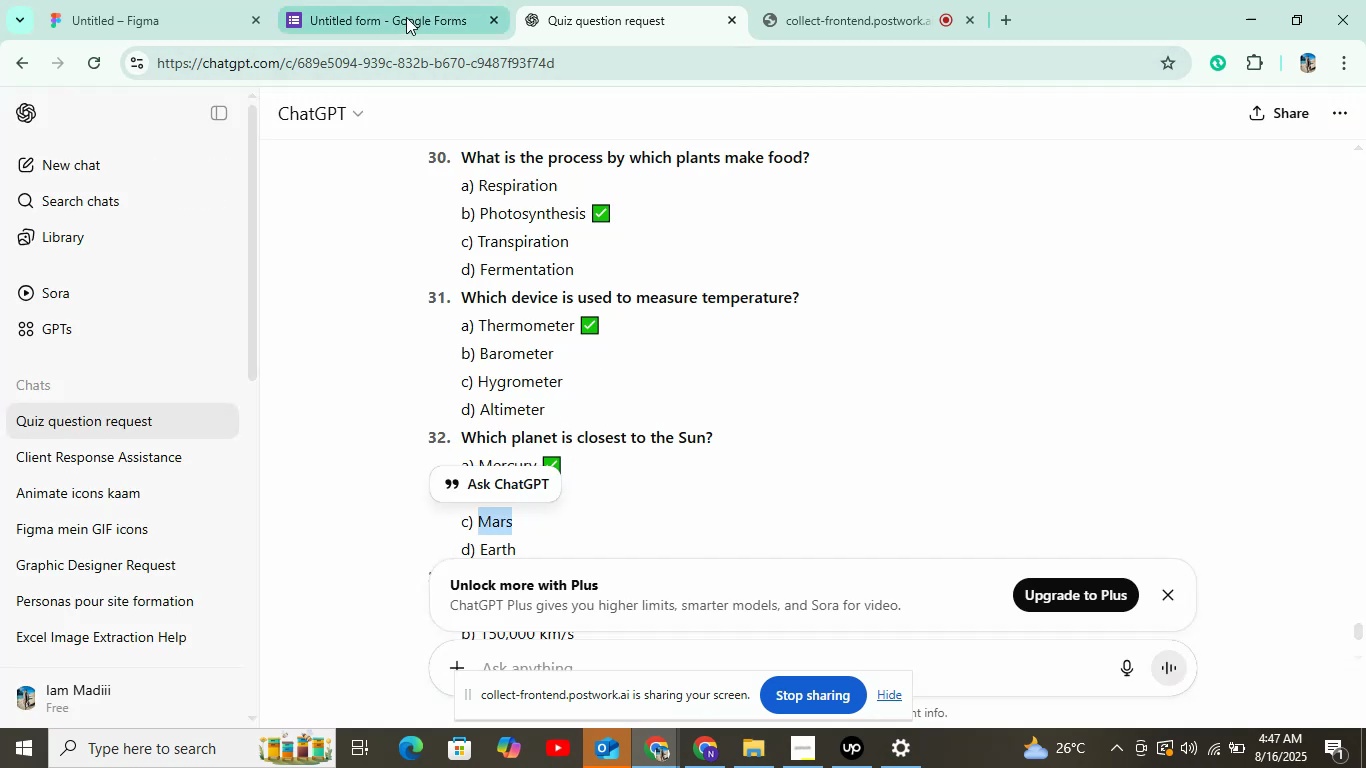 
key(Control+V)
 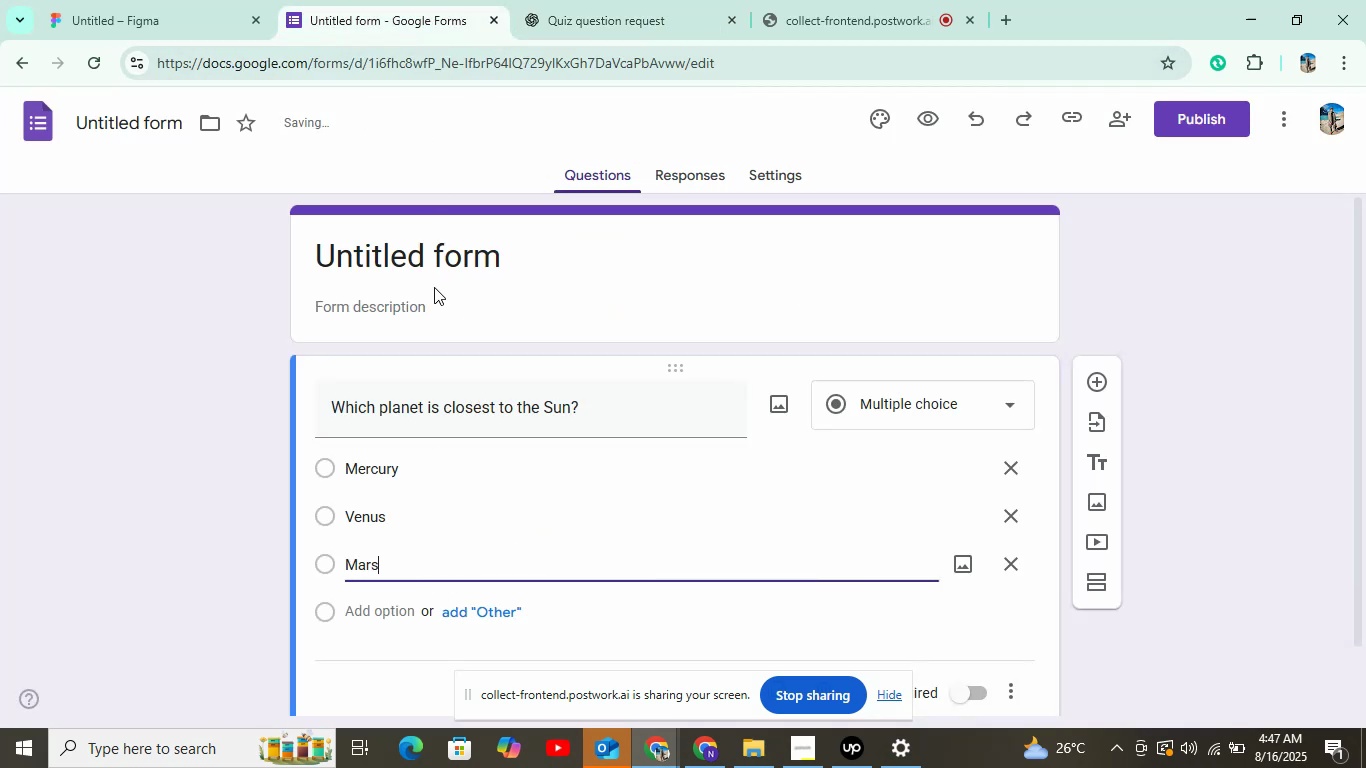 
left_click([584, 0])
 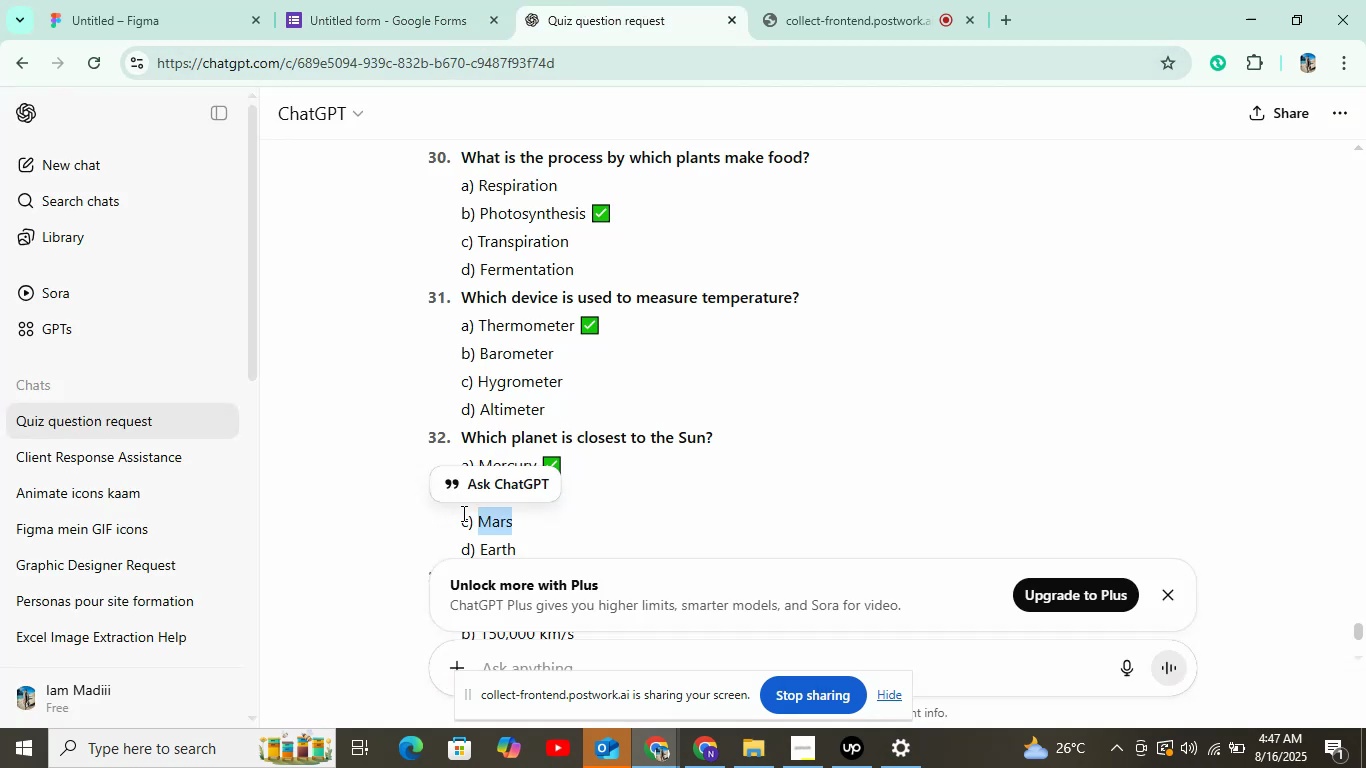 
double_click([488, 549])
 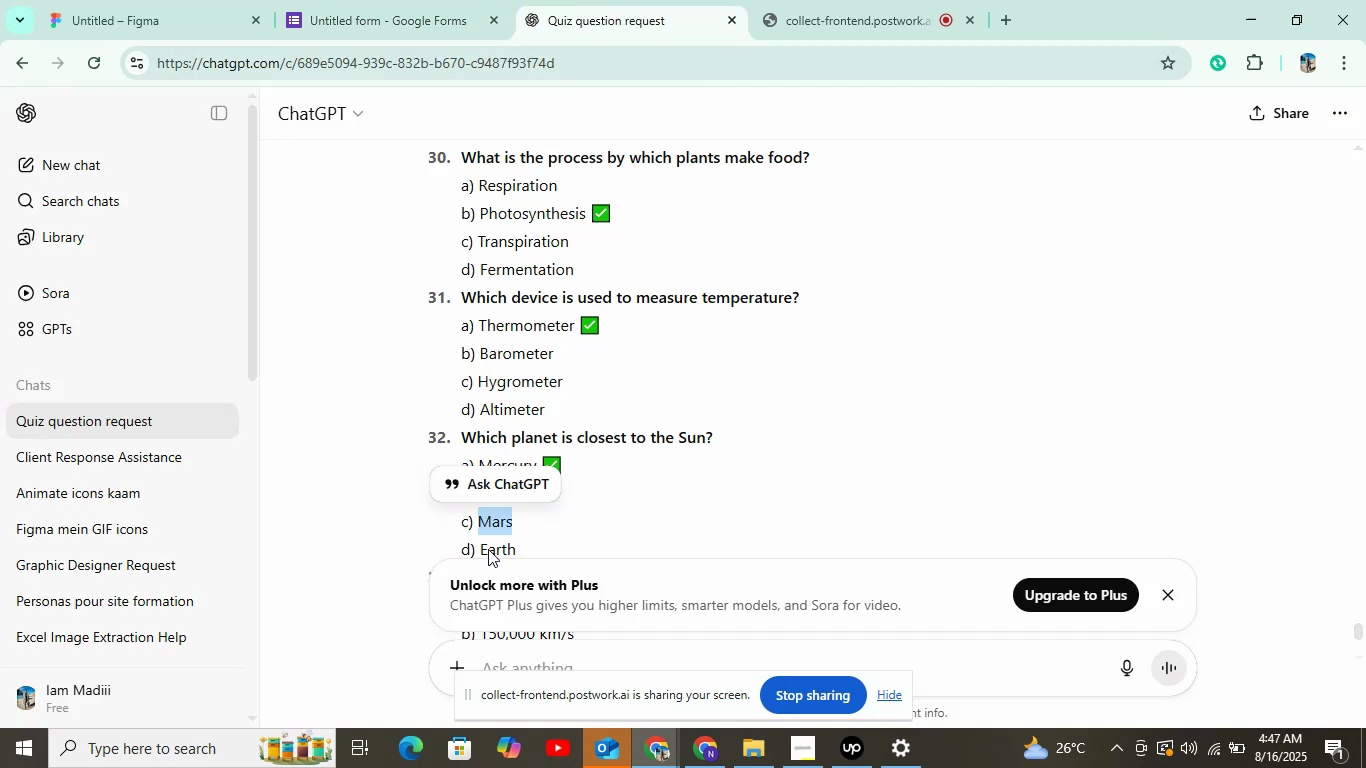 
key(Control+C)
 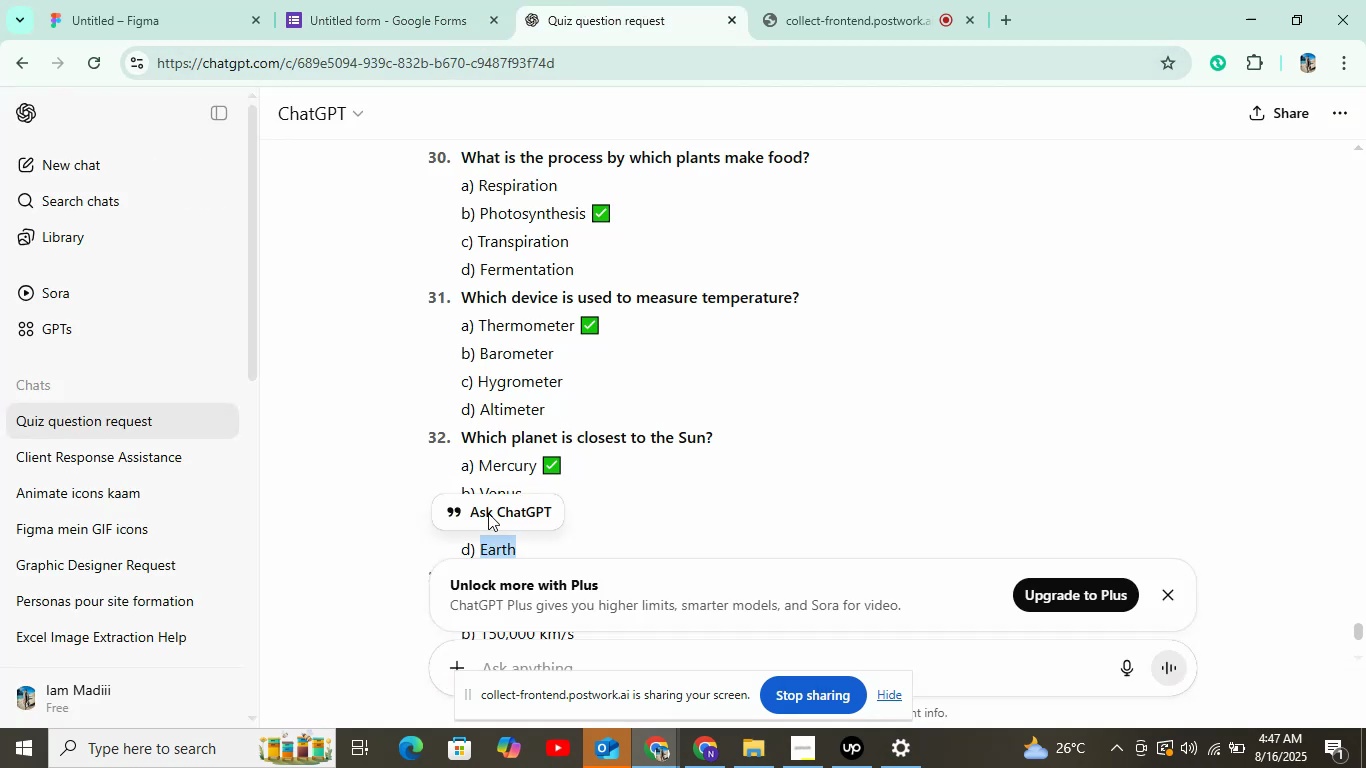 
left_click([399, 0])
 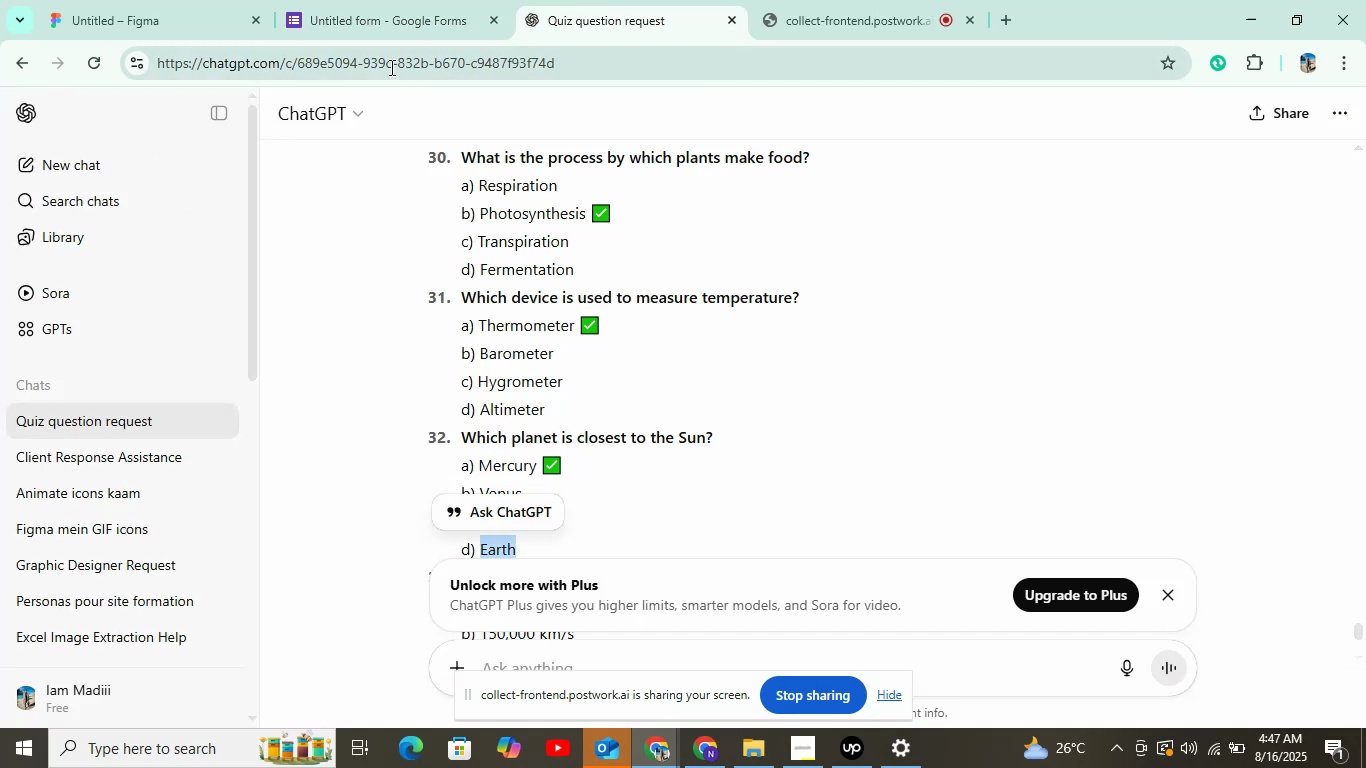 
hold_key(key=ControlLeft, duration=0.57)
 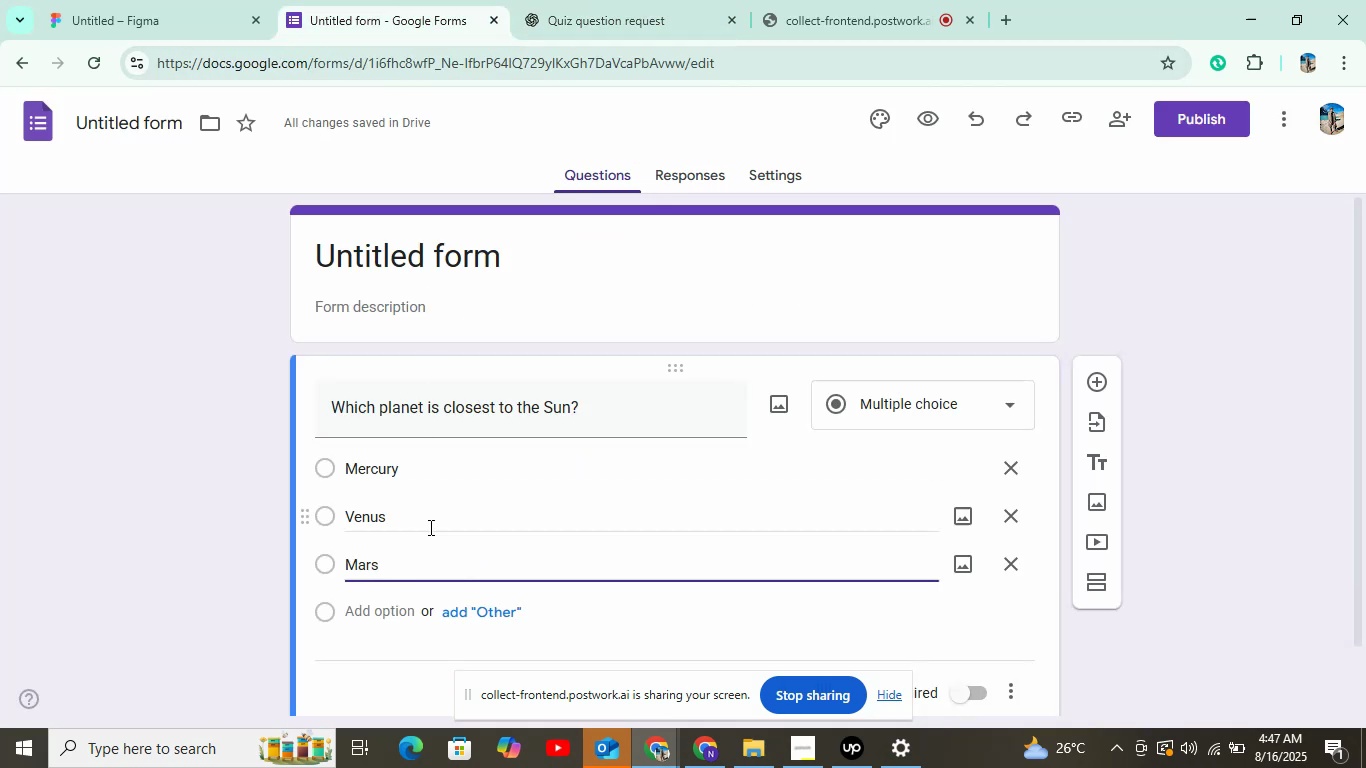 
left_click([379, 620])
 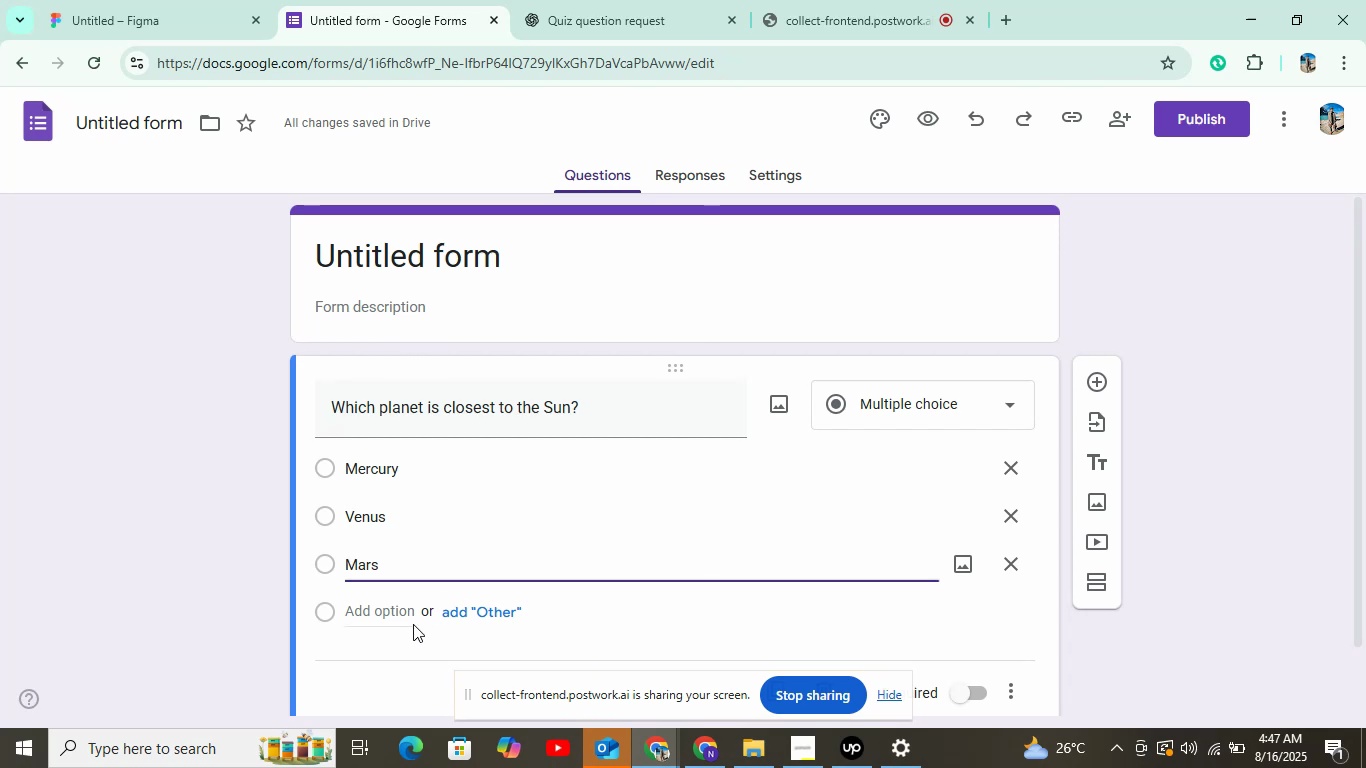 
key(Control+V)
 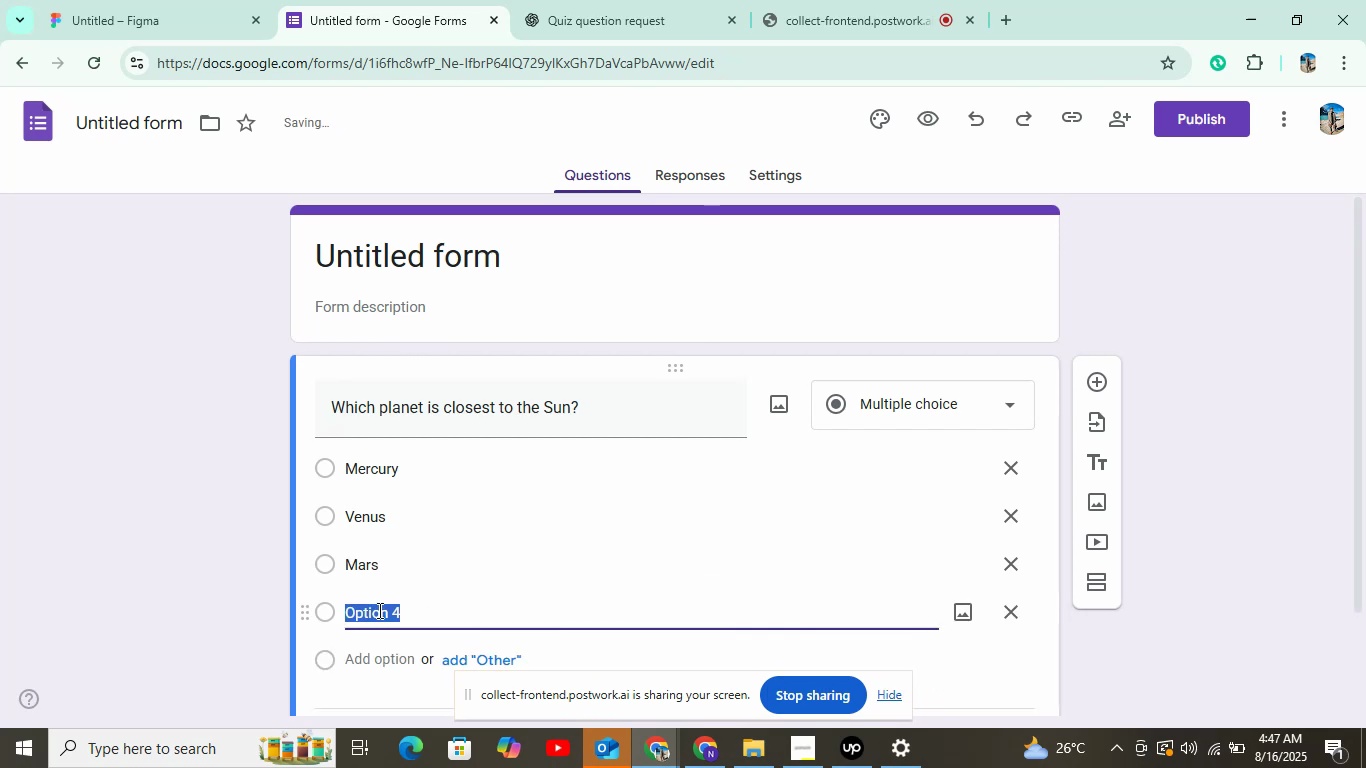 
scroll: coordinate [415, 564], scroll_direction: down, amount: 4.0
 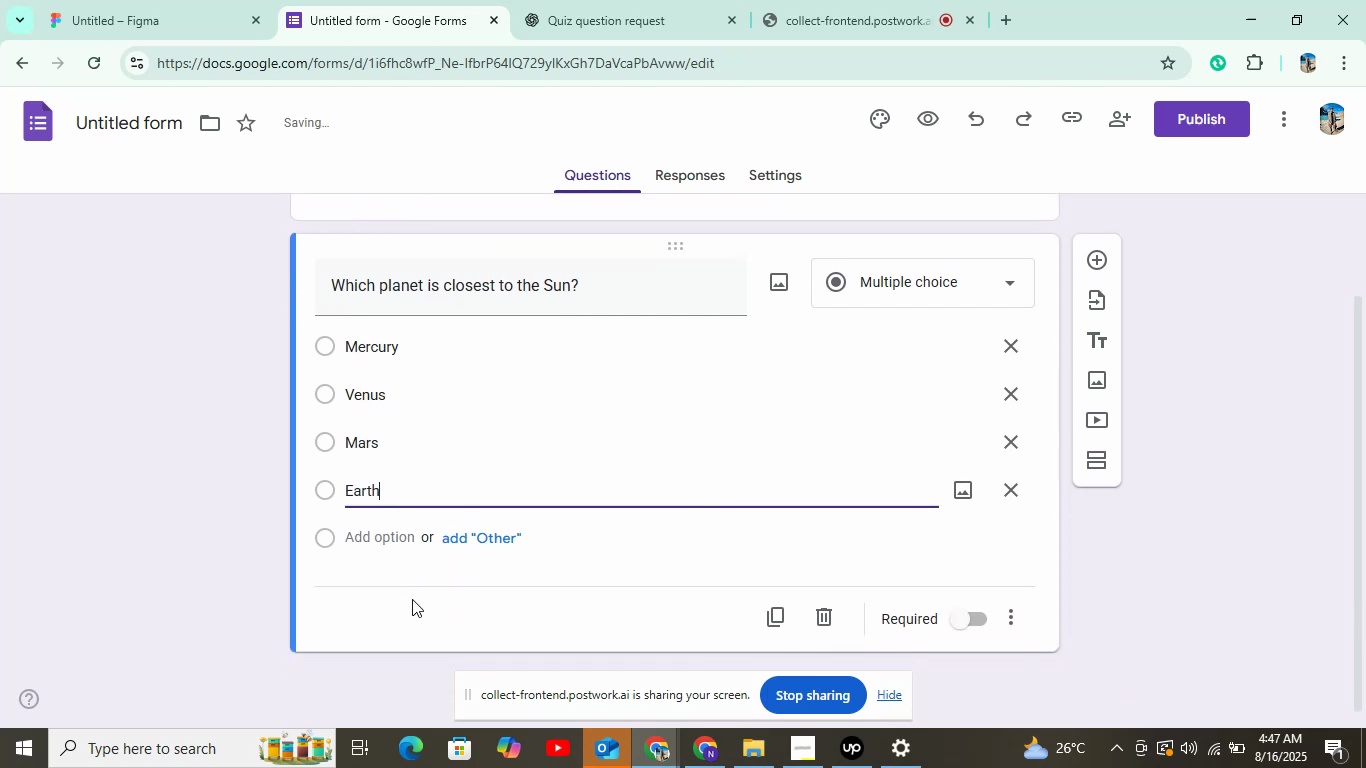 
left_click([759, 168])
 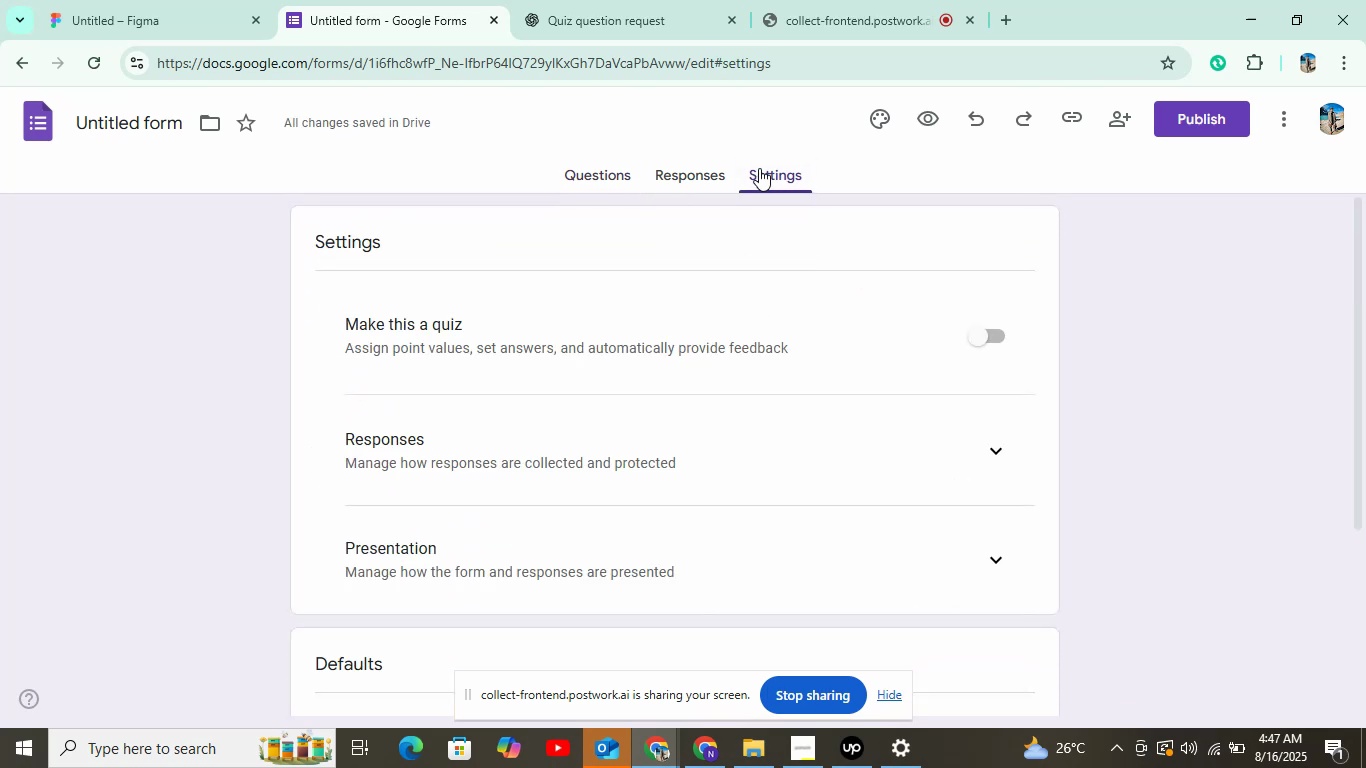 
wait(8.93)
 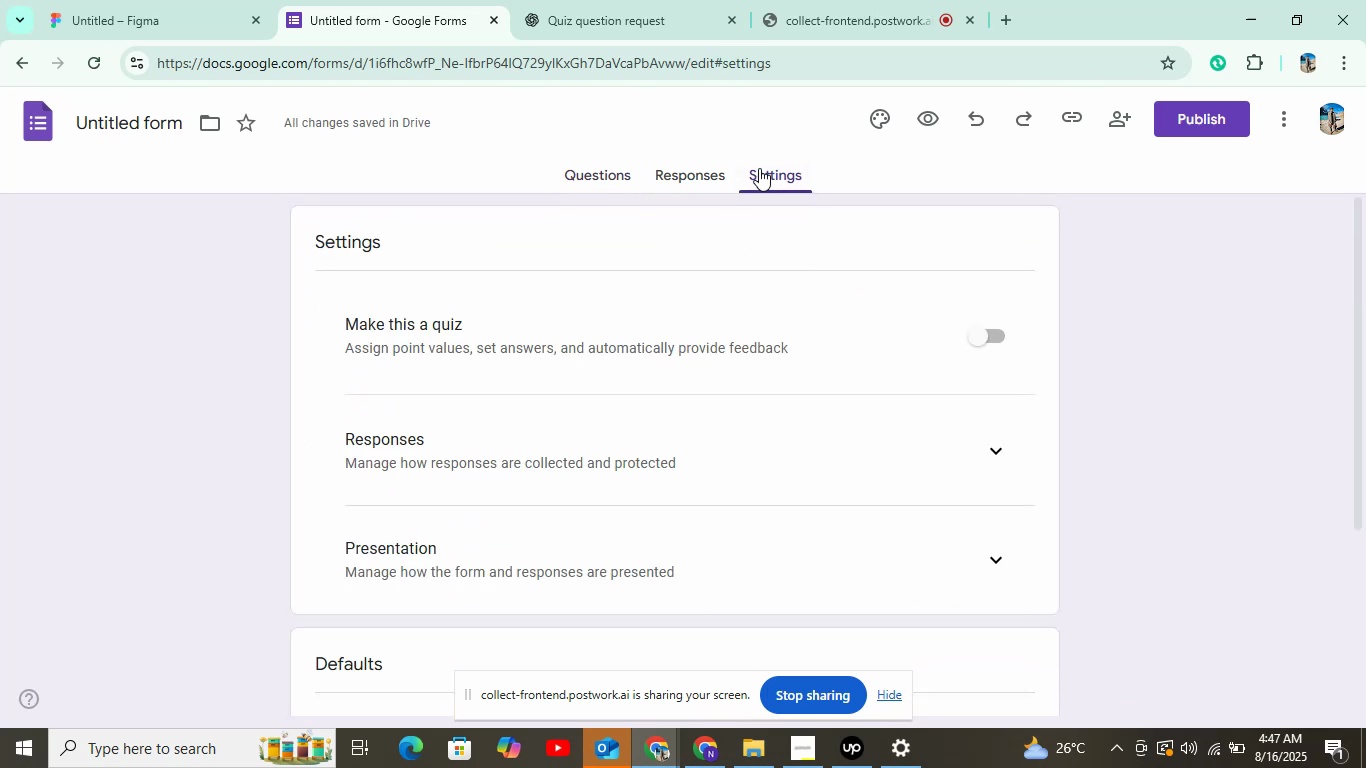 
double_click([984, 336])
 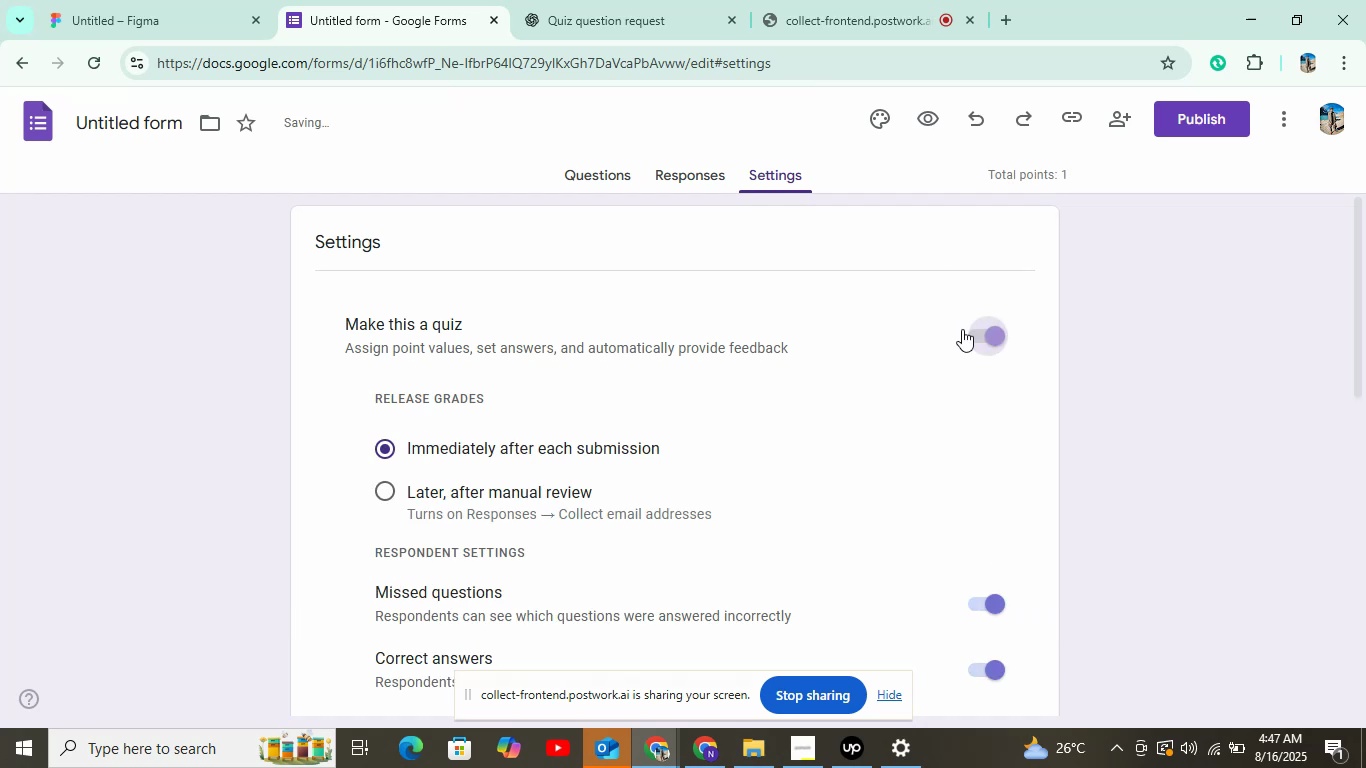 
left_click([621, 165])
 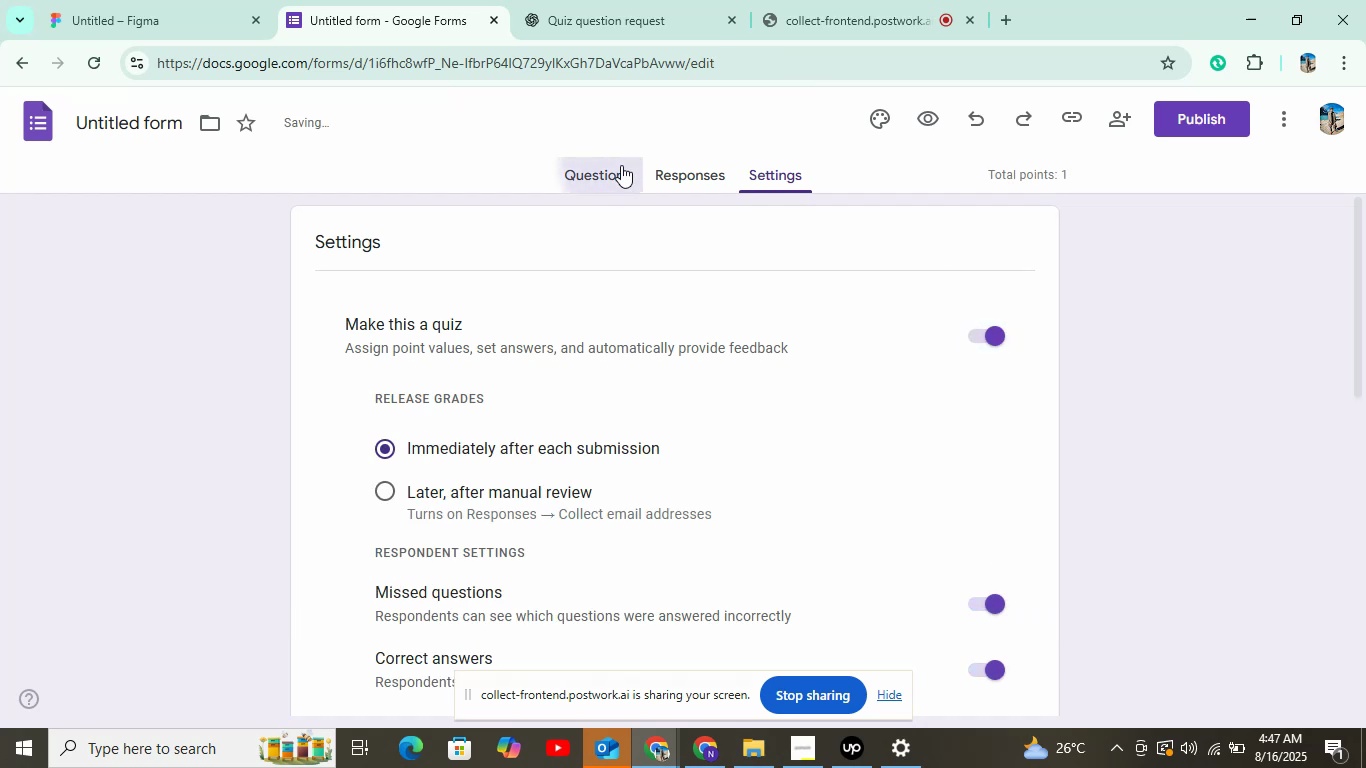 
scroll: coordinate [507, 375], scroll_direction: down, amount: 4.0
 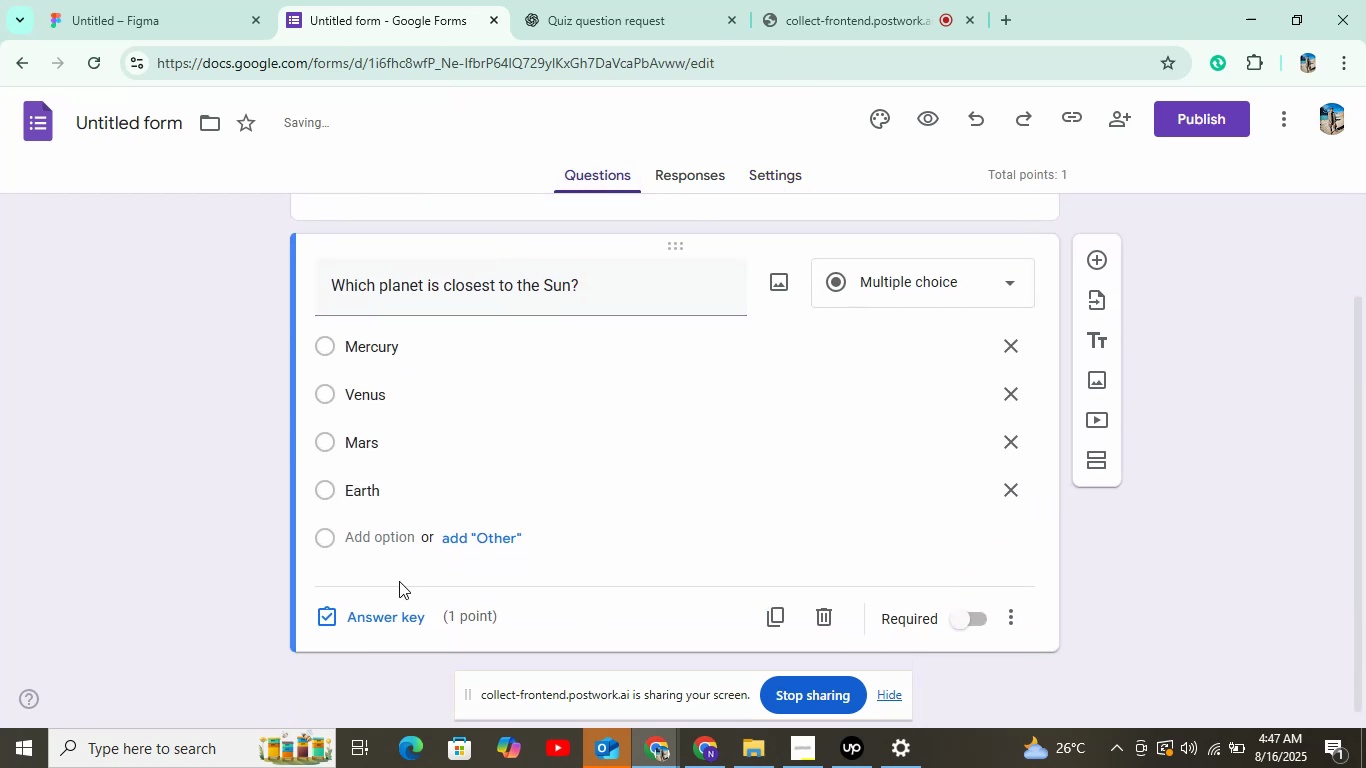 
left_click([375, 613])
 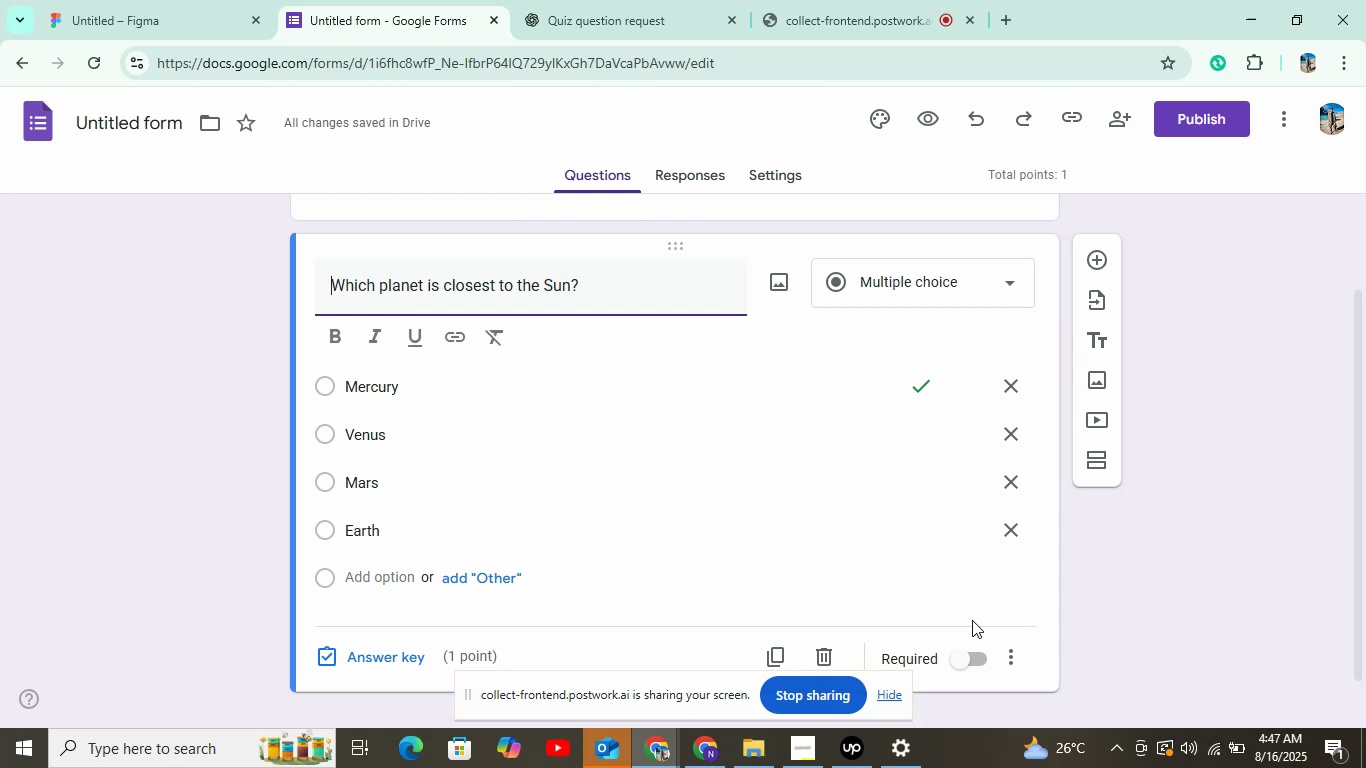 
wait(21.13)
 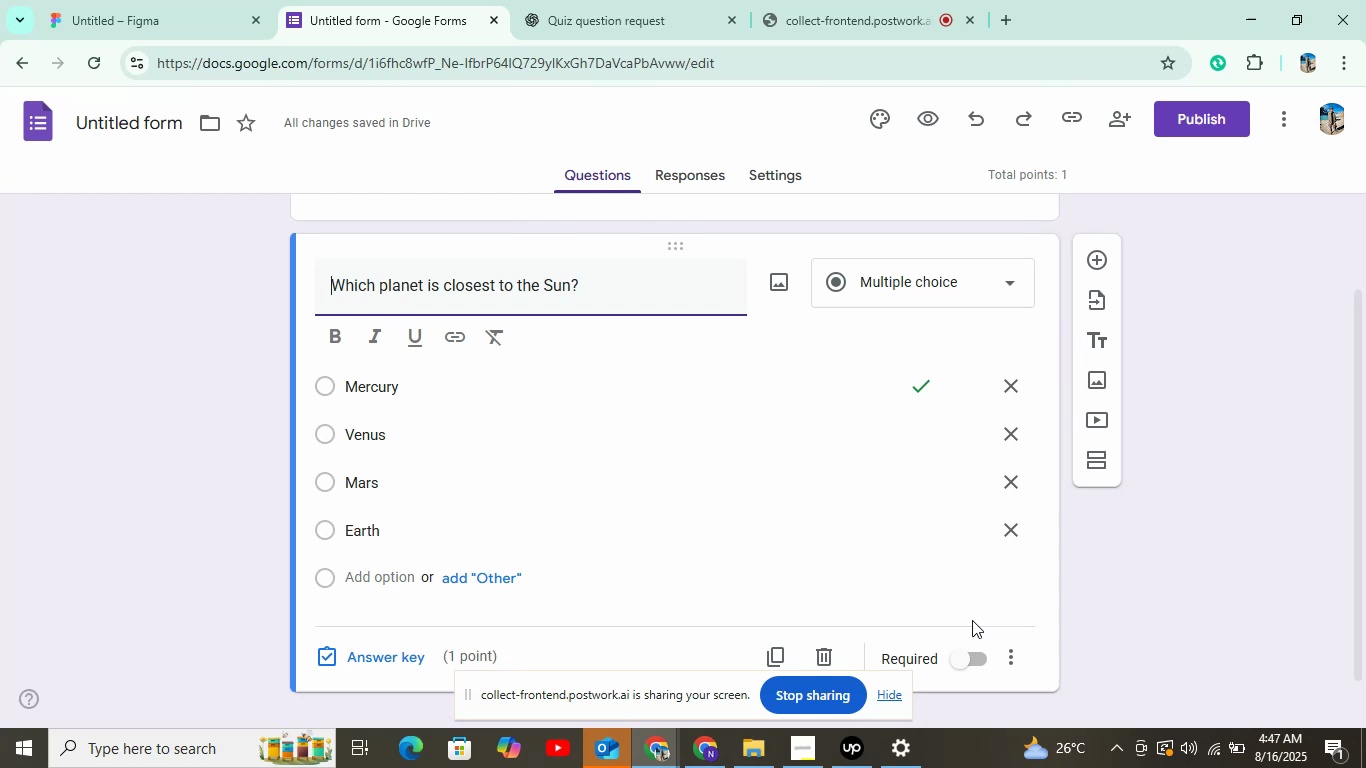 
left_click([1095, 265])
 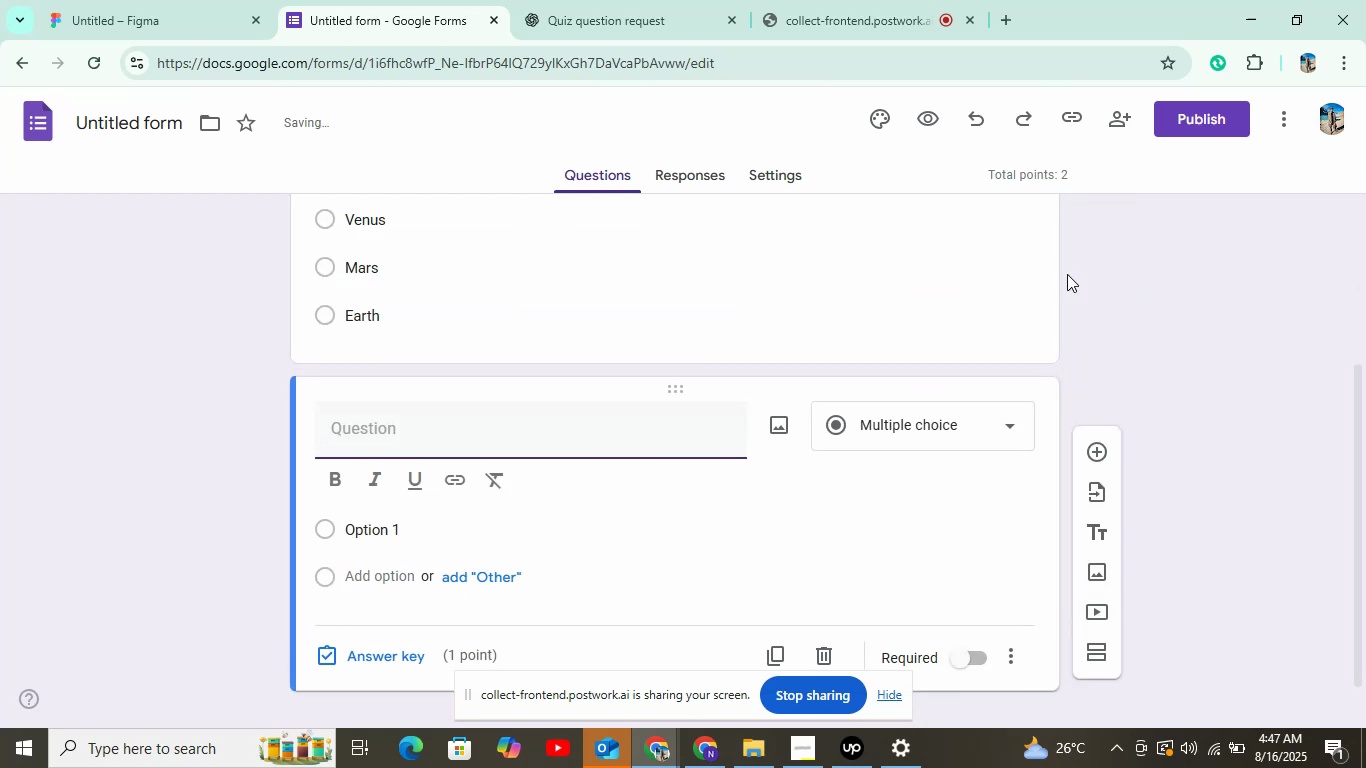 
left_click([671, 15])
 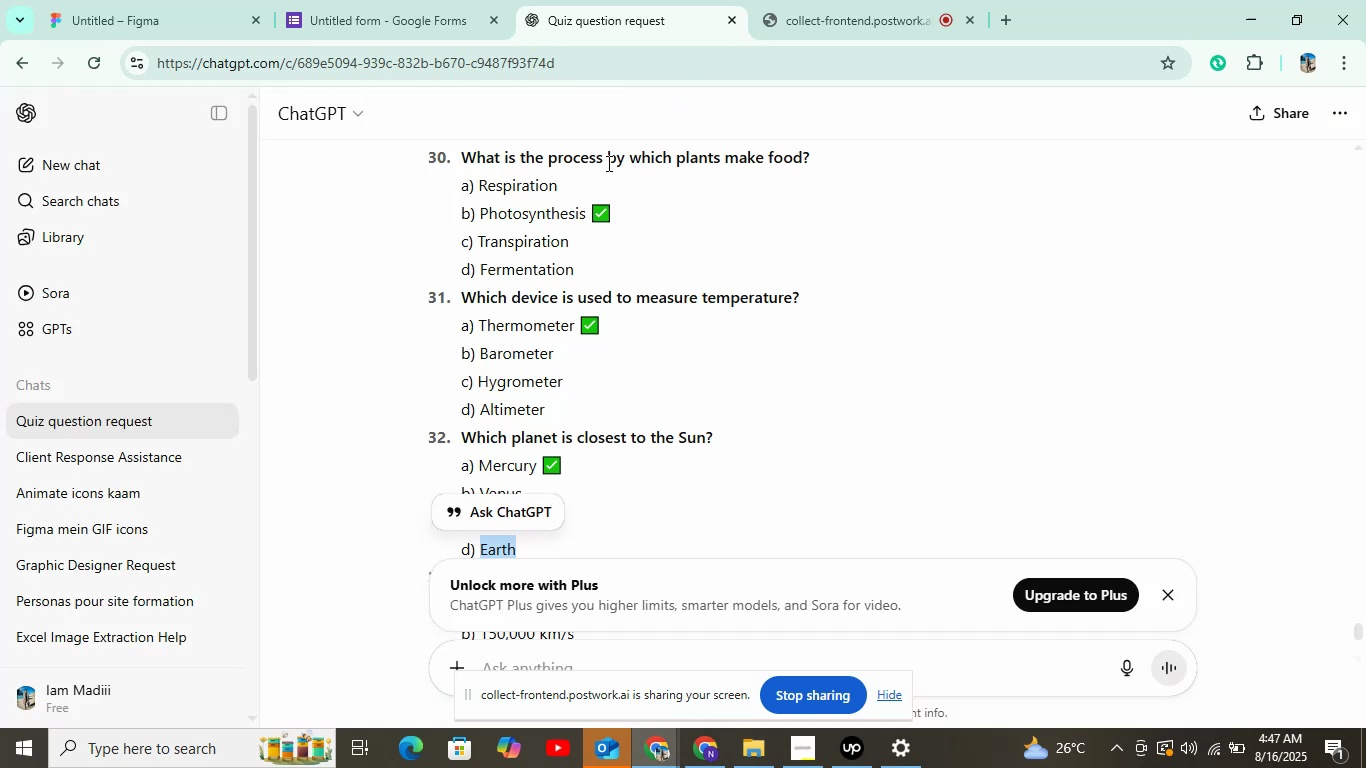 
scroll: coordinate [533, 294], scroll_direction: down, amount: 4.0
 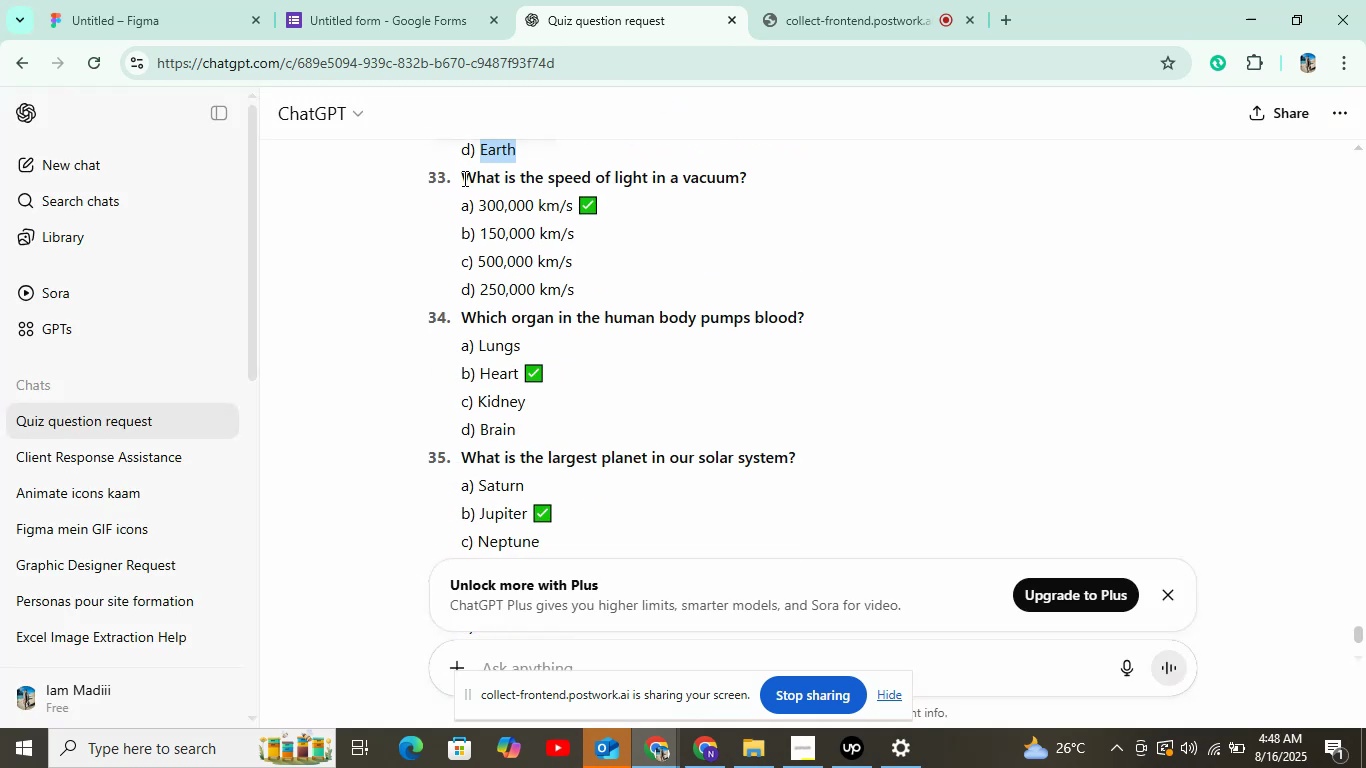 
key(Control+C)
 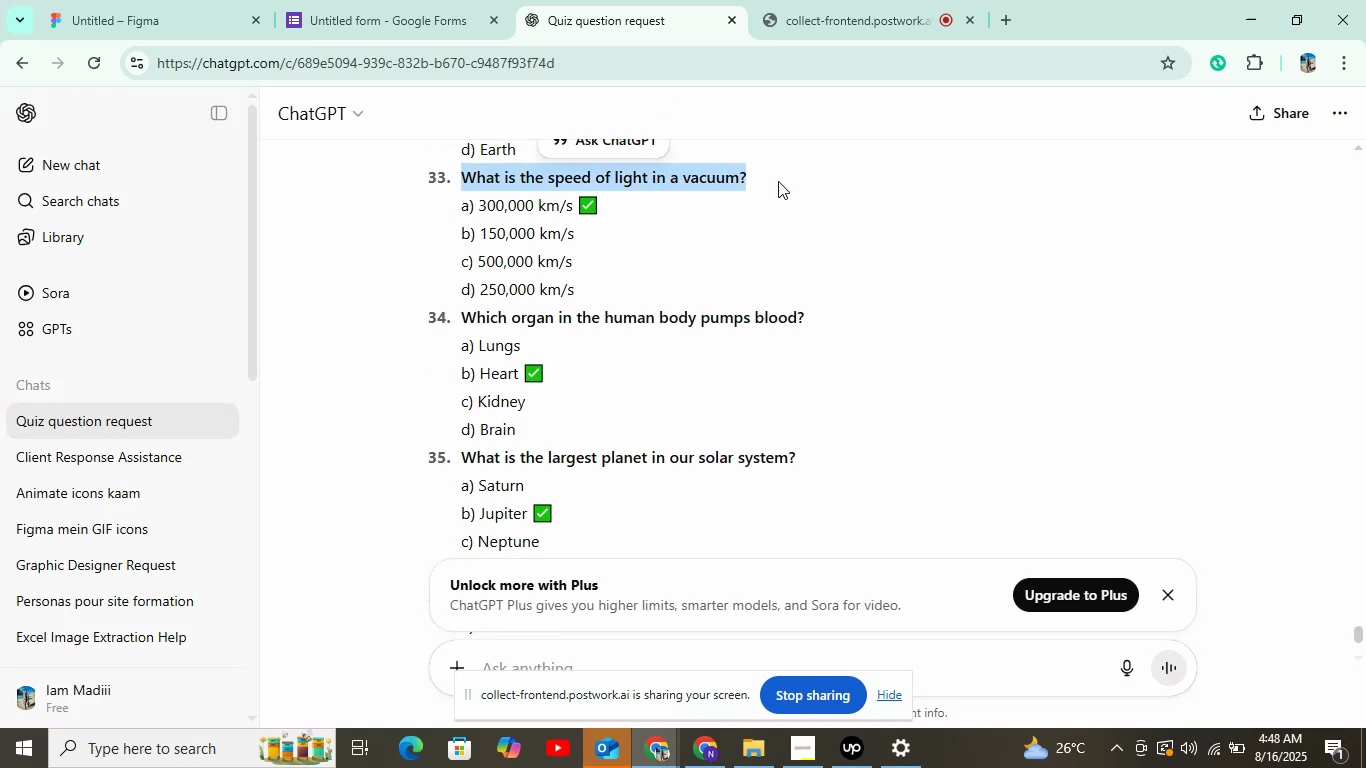 
key(Control+C)
 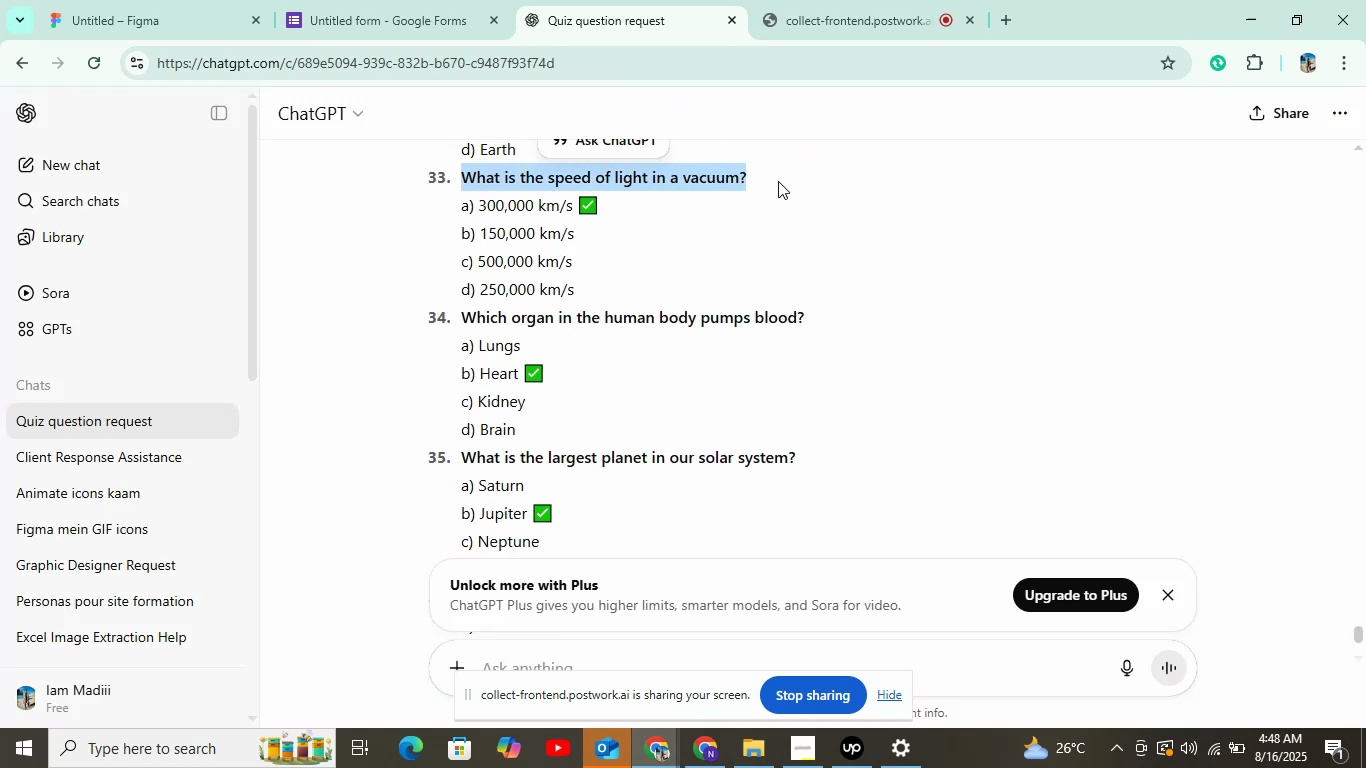 
left_click([307, 0])
 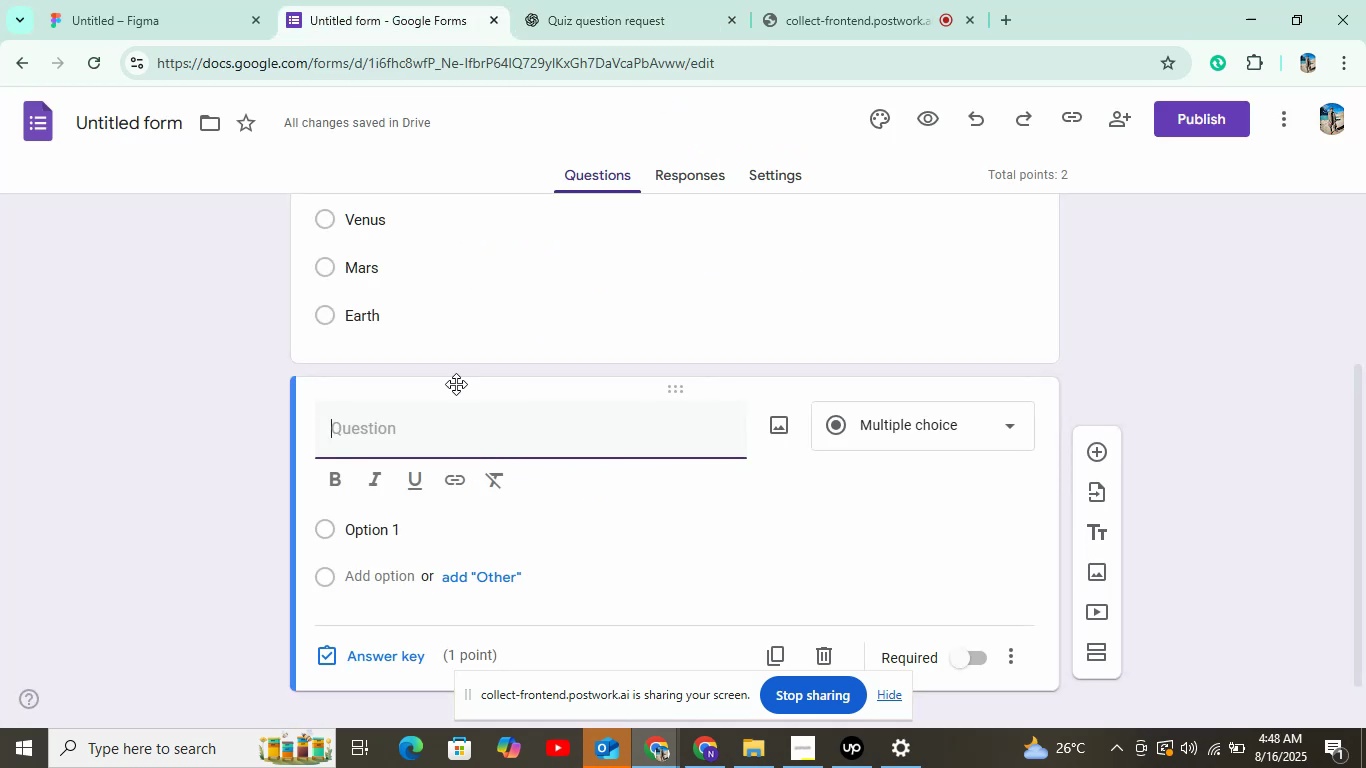 
left_click([402, 430])
 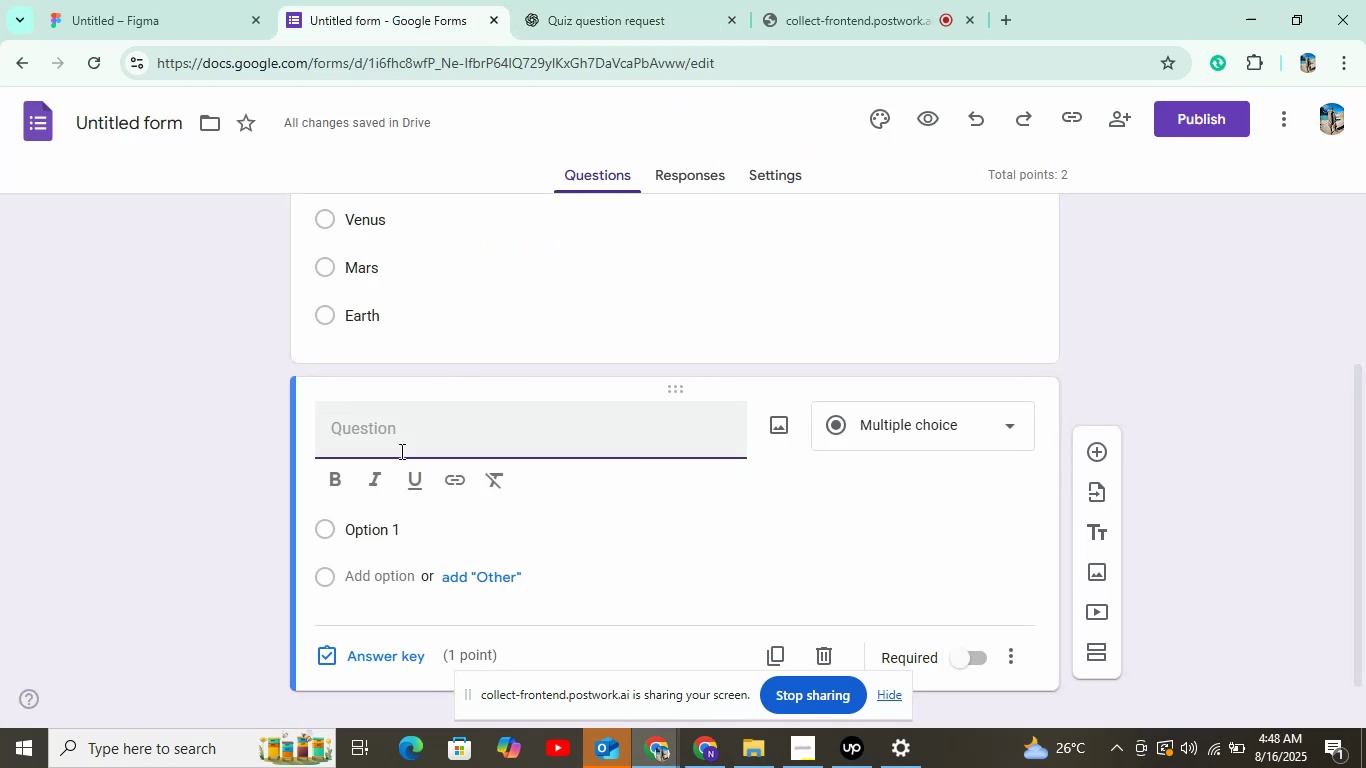 
key(Control+V)
 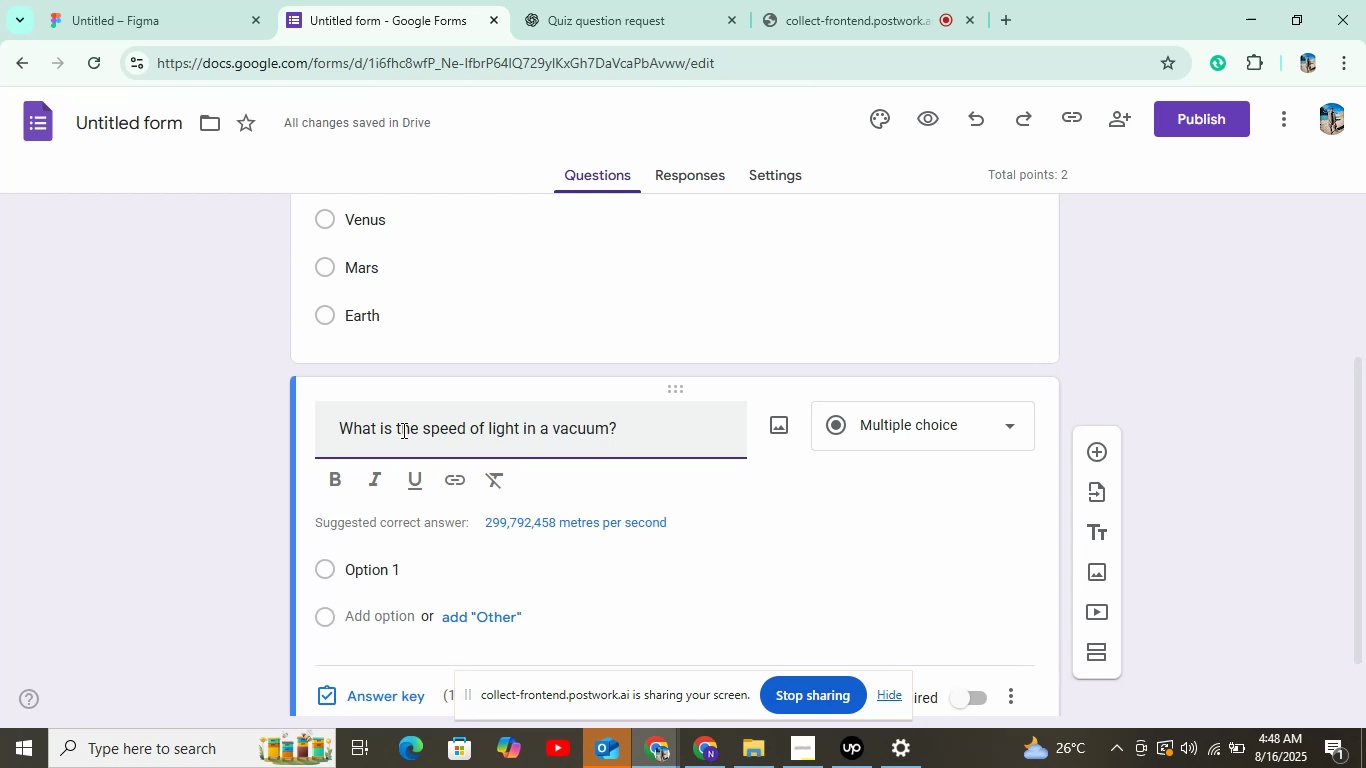 
wait(17.99)
 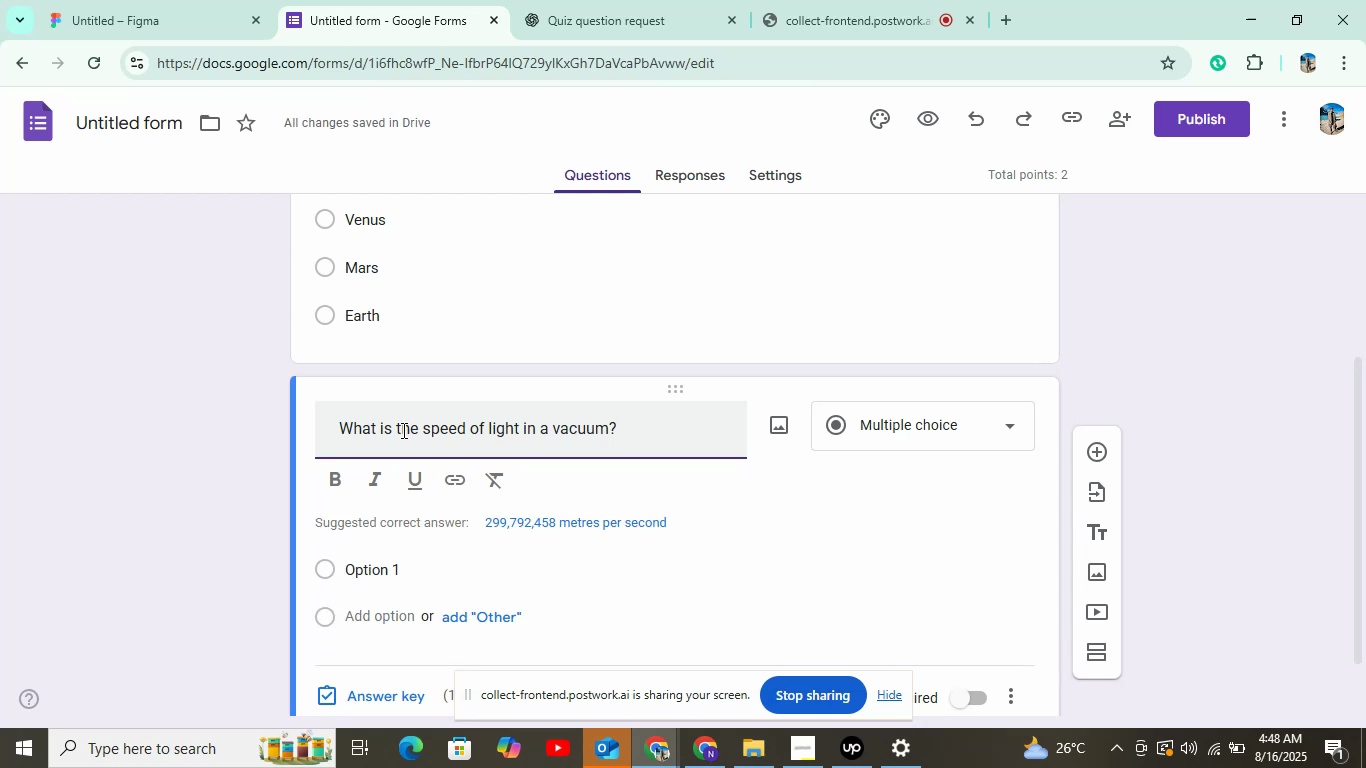 
left_click([410, 570])
 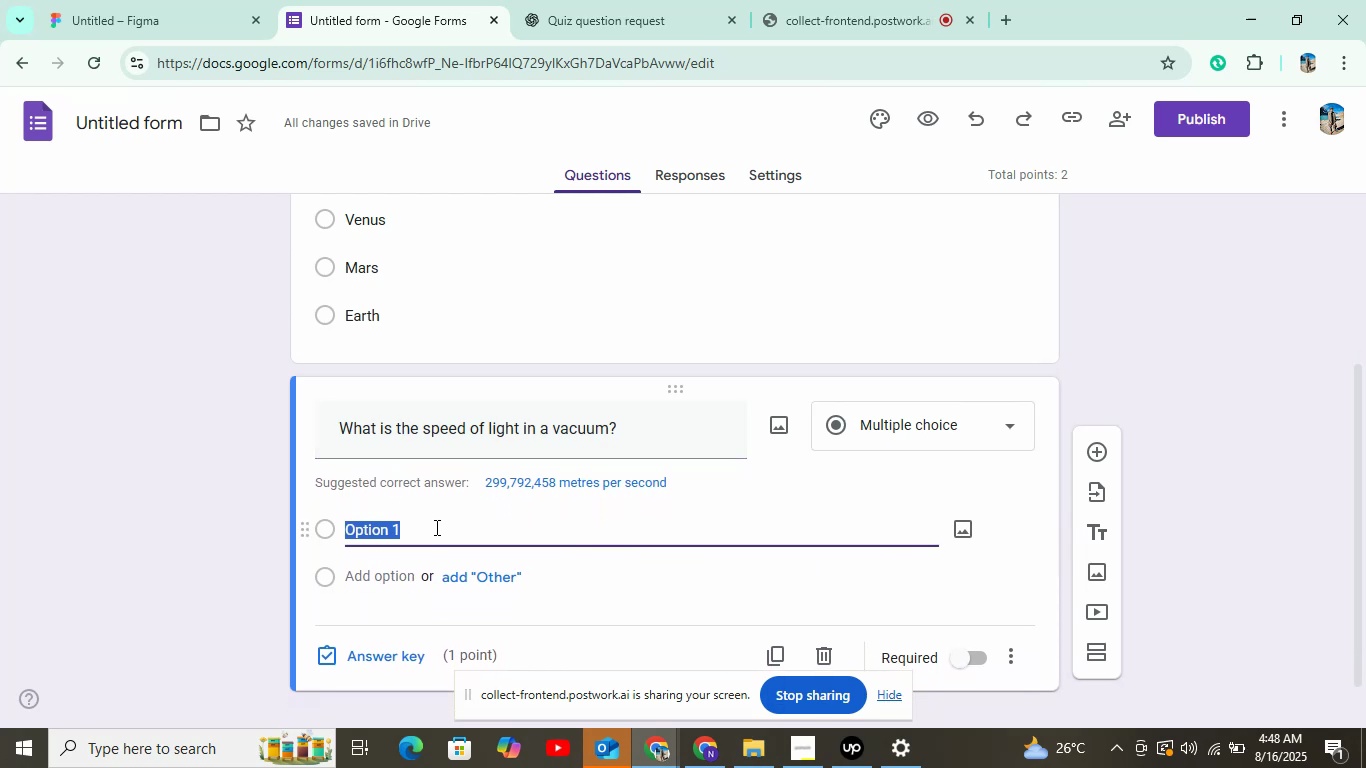 
left_click([545, 33])
 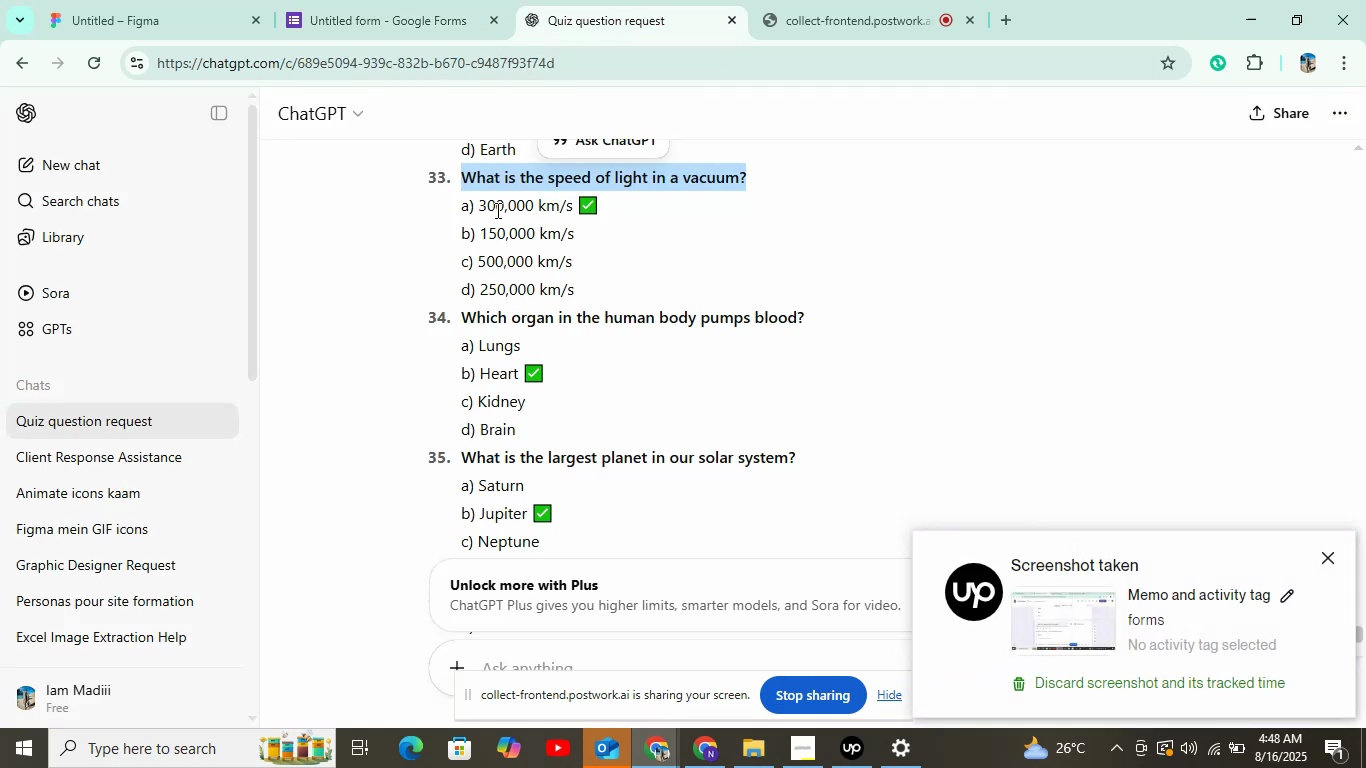 
key(Control+C)
 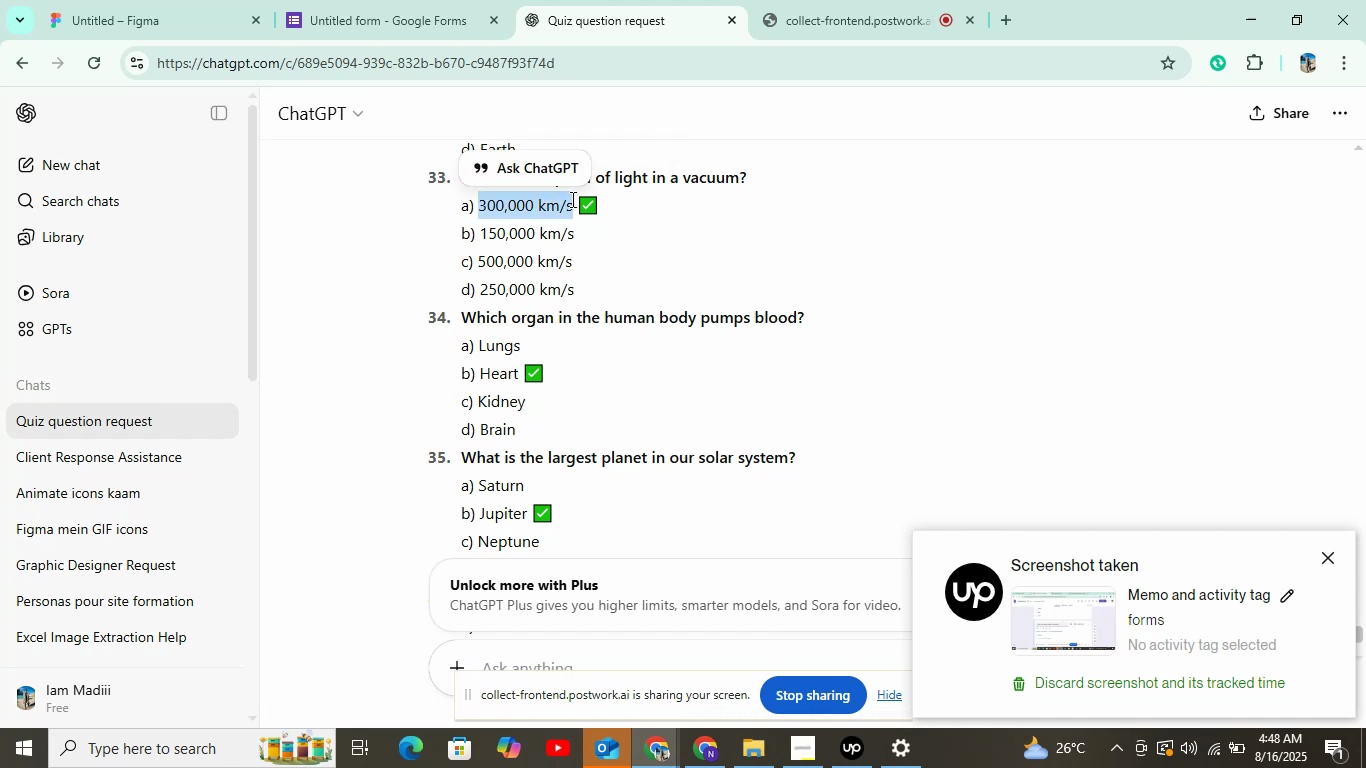 
left_click([414, 0])
 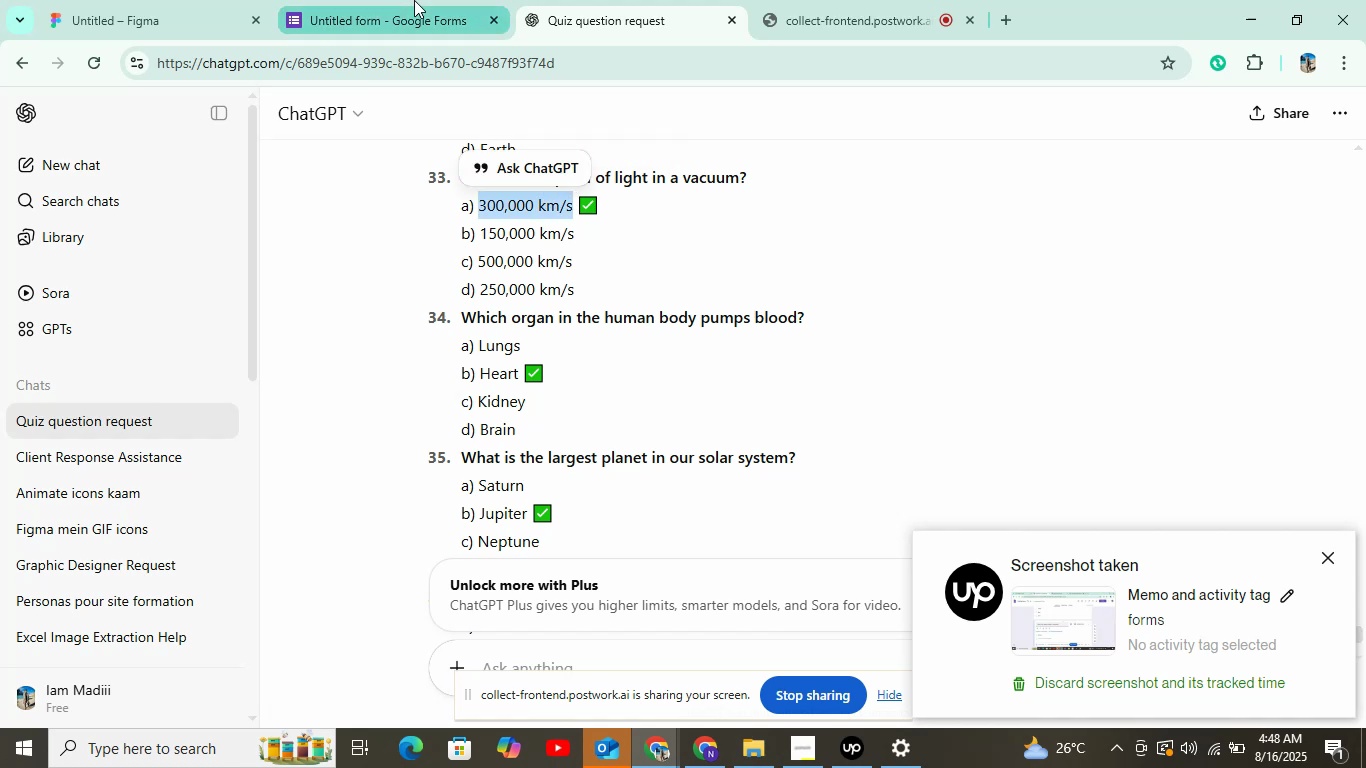 
key(Control+V)
 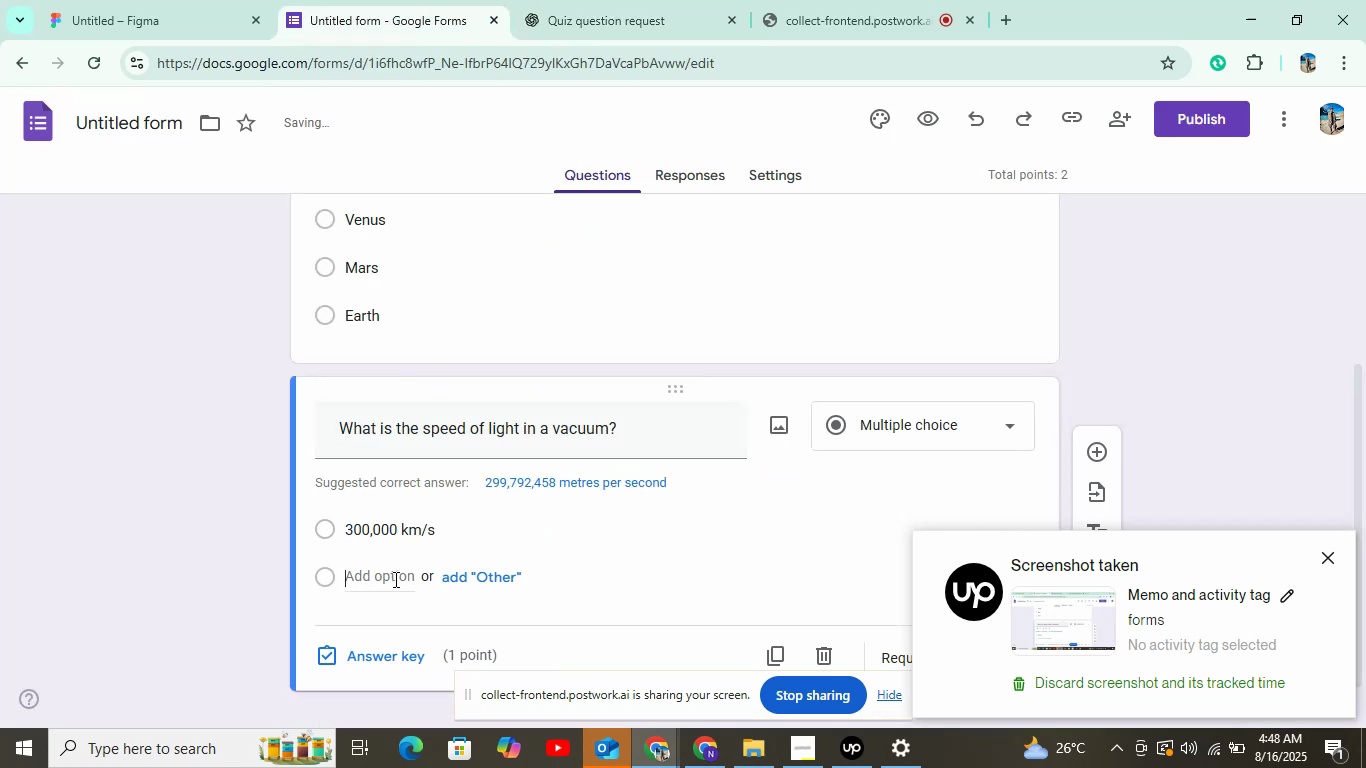 
left_click([590, 0])
 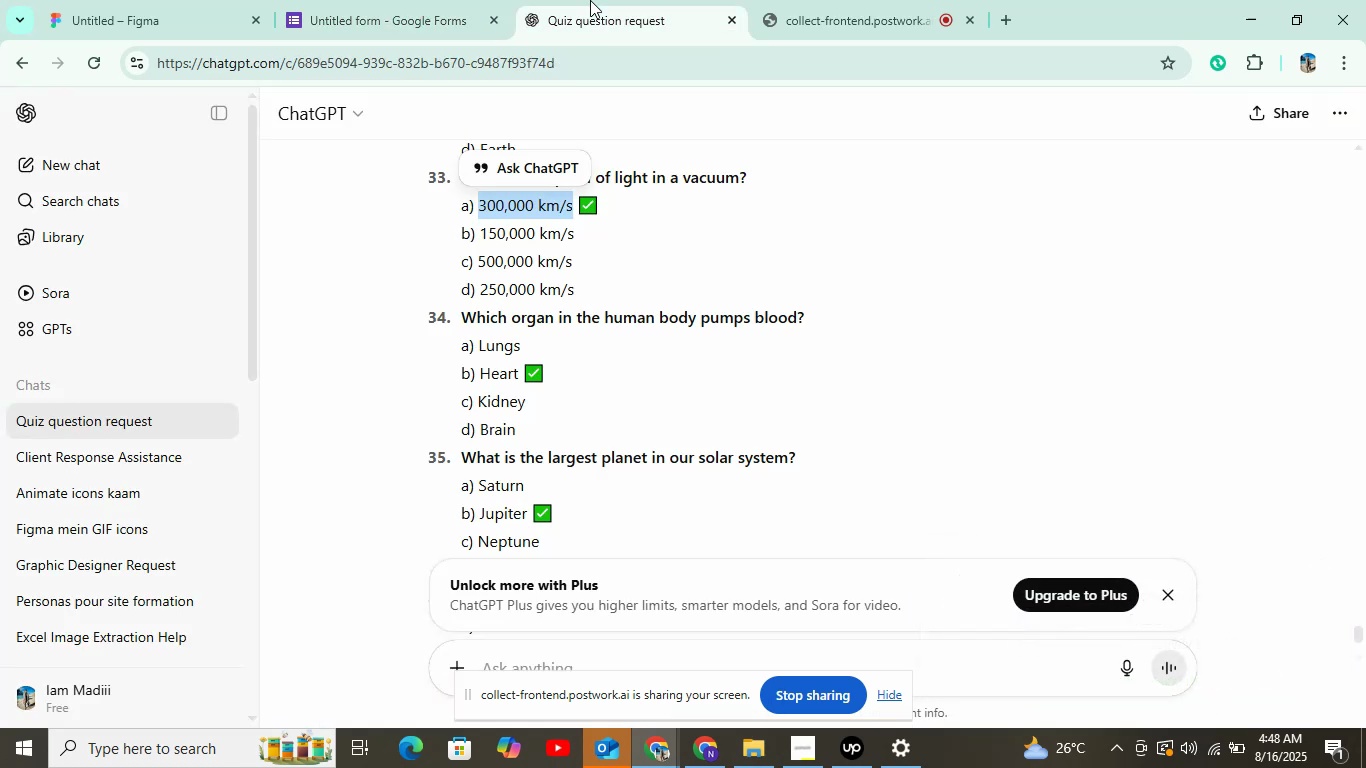 
wait(9.92)
 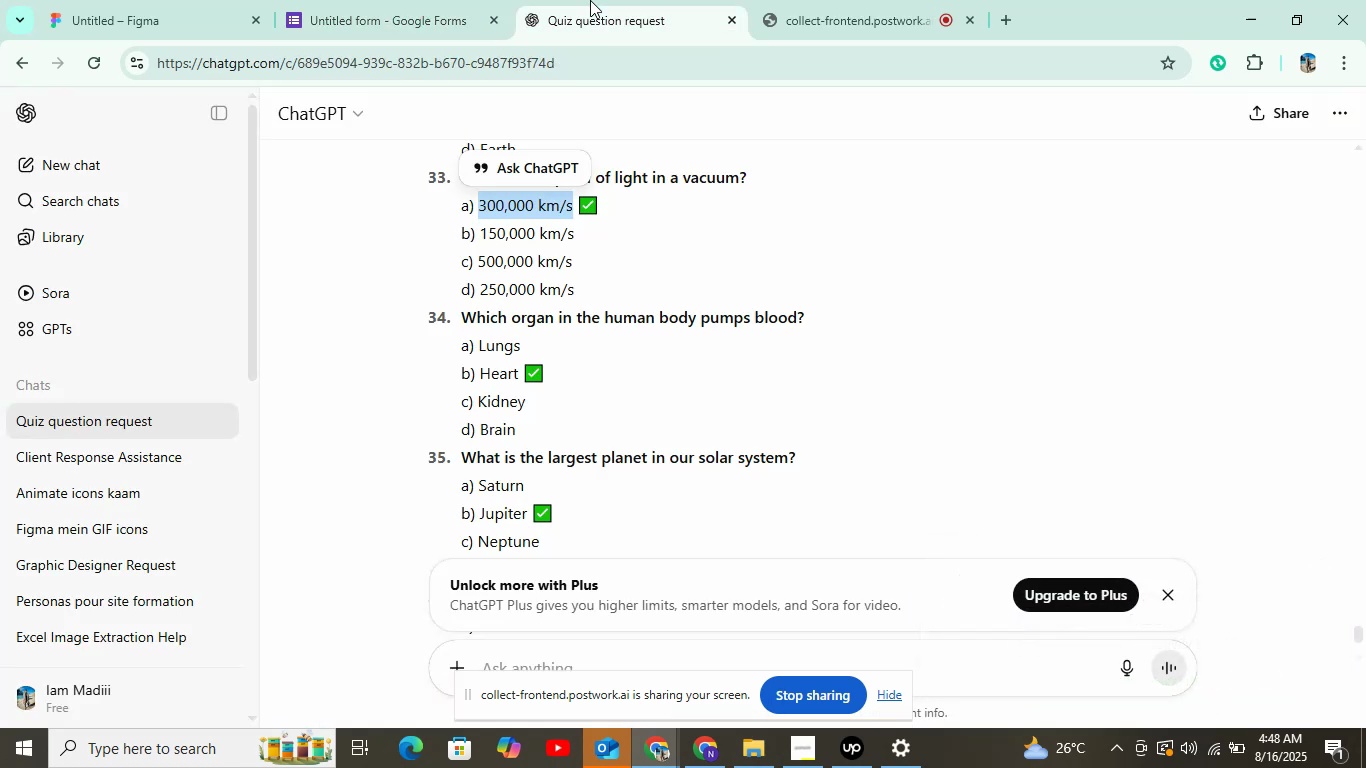 
left_click([503, 221])
 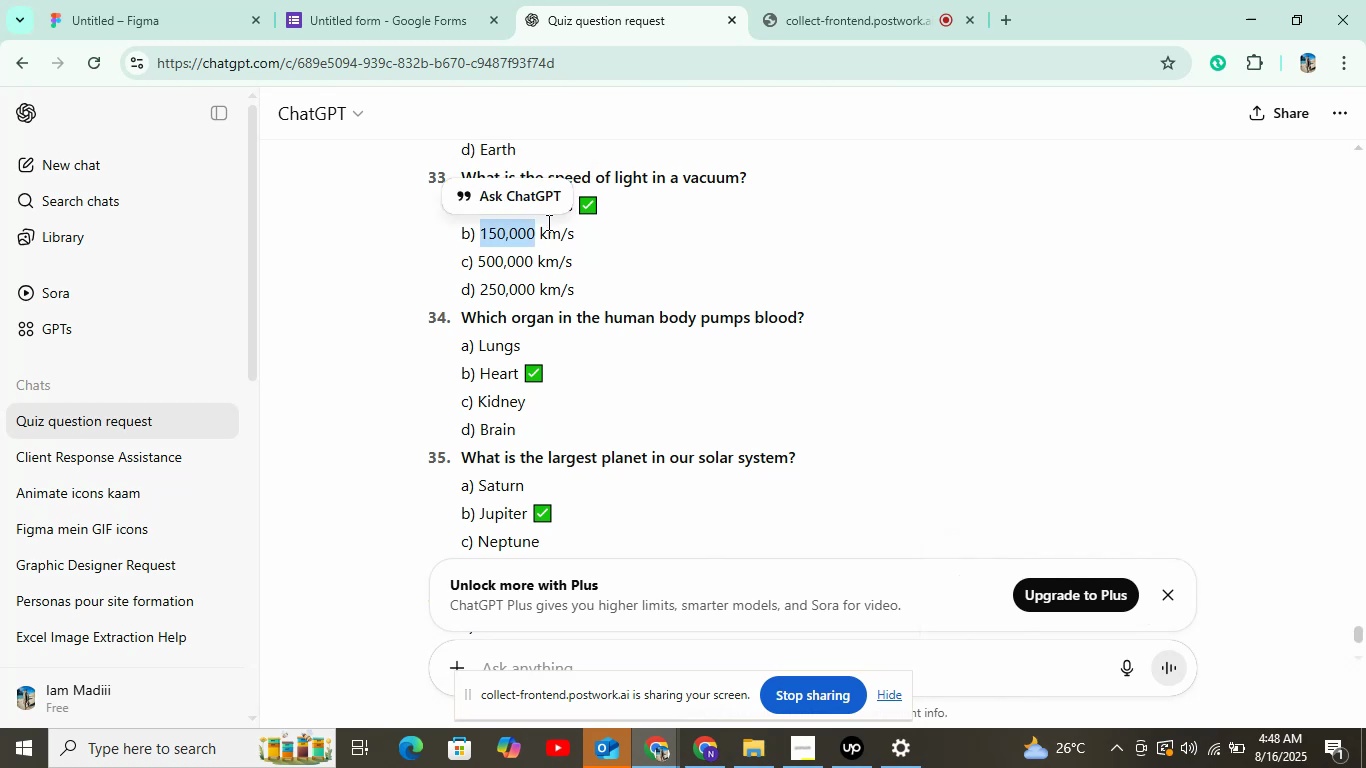 
mouse_move([481, 241])
 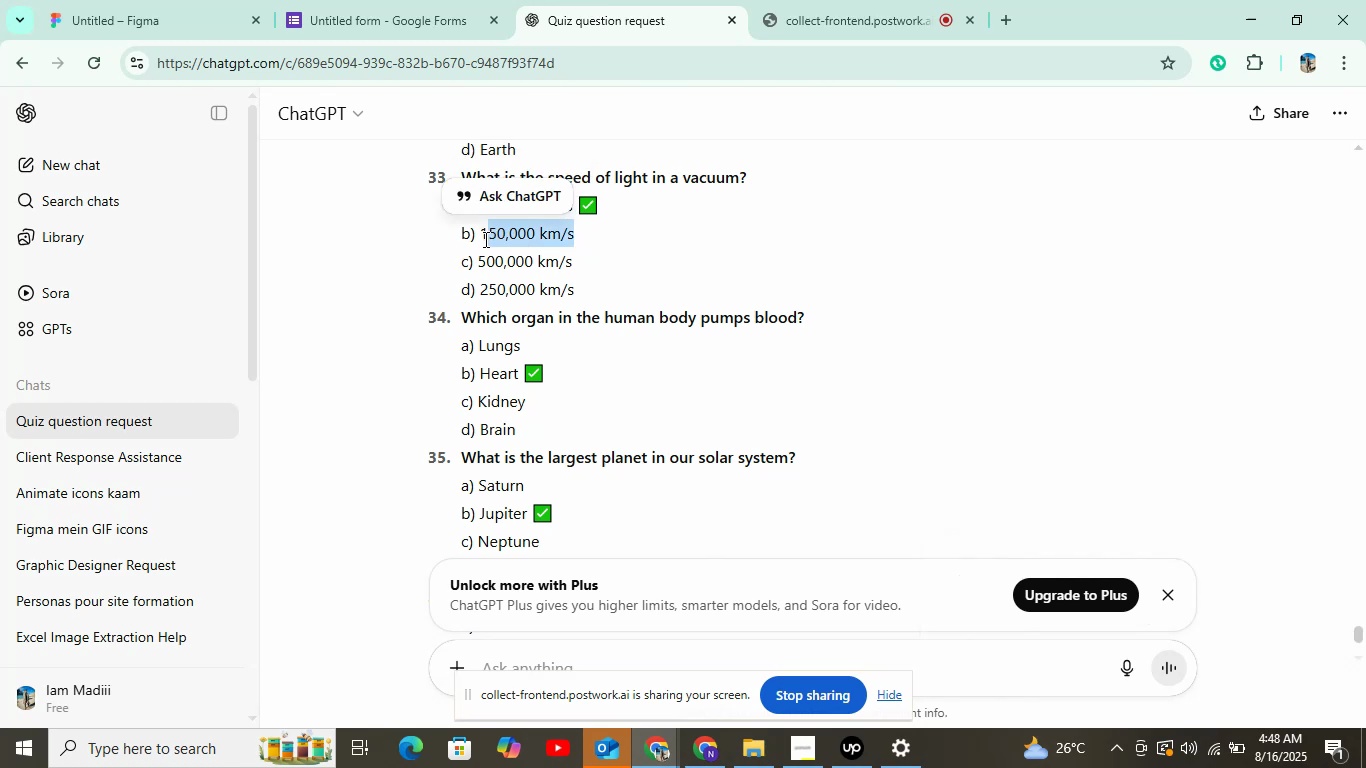 
key(Control+C)
 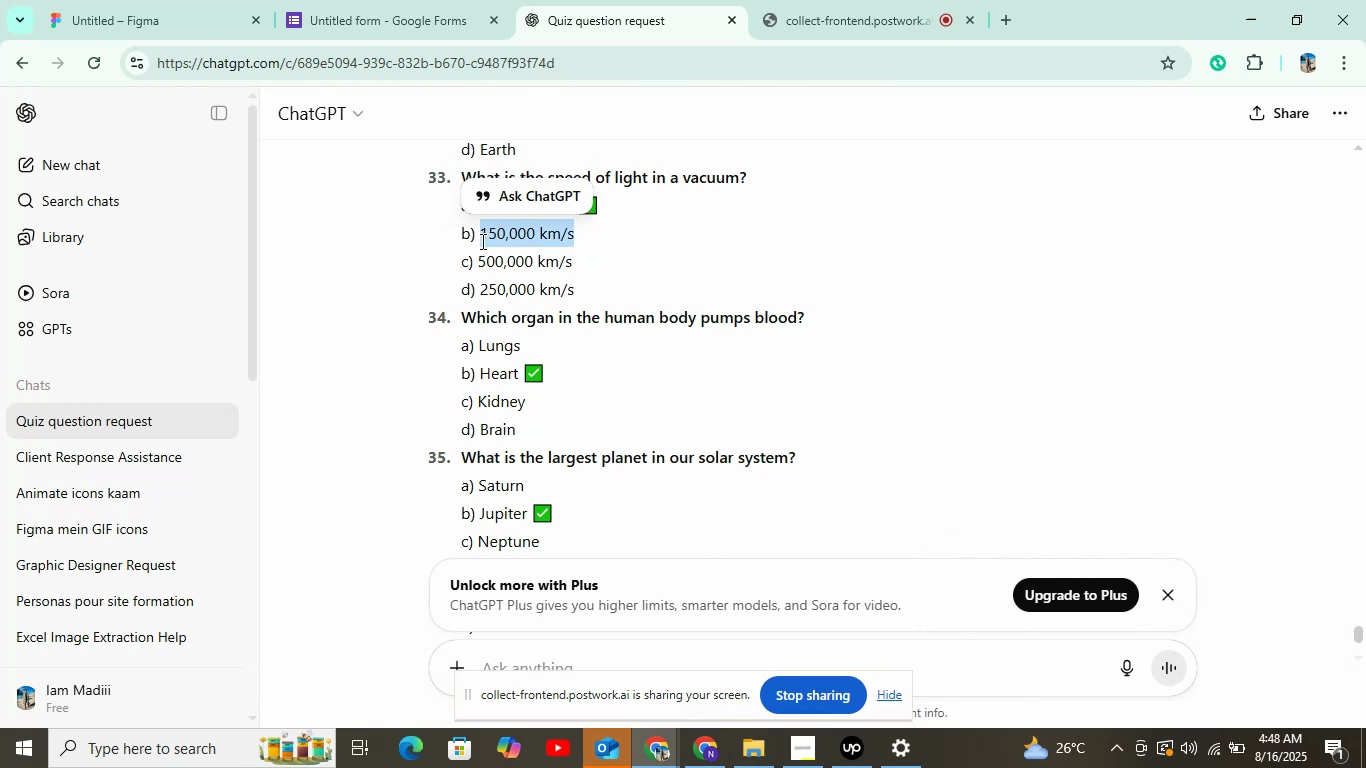 
left_click([447, 0])
 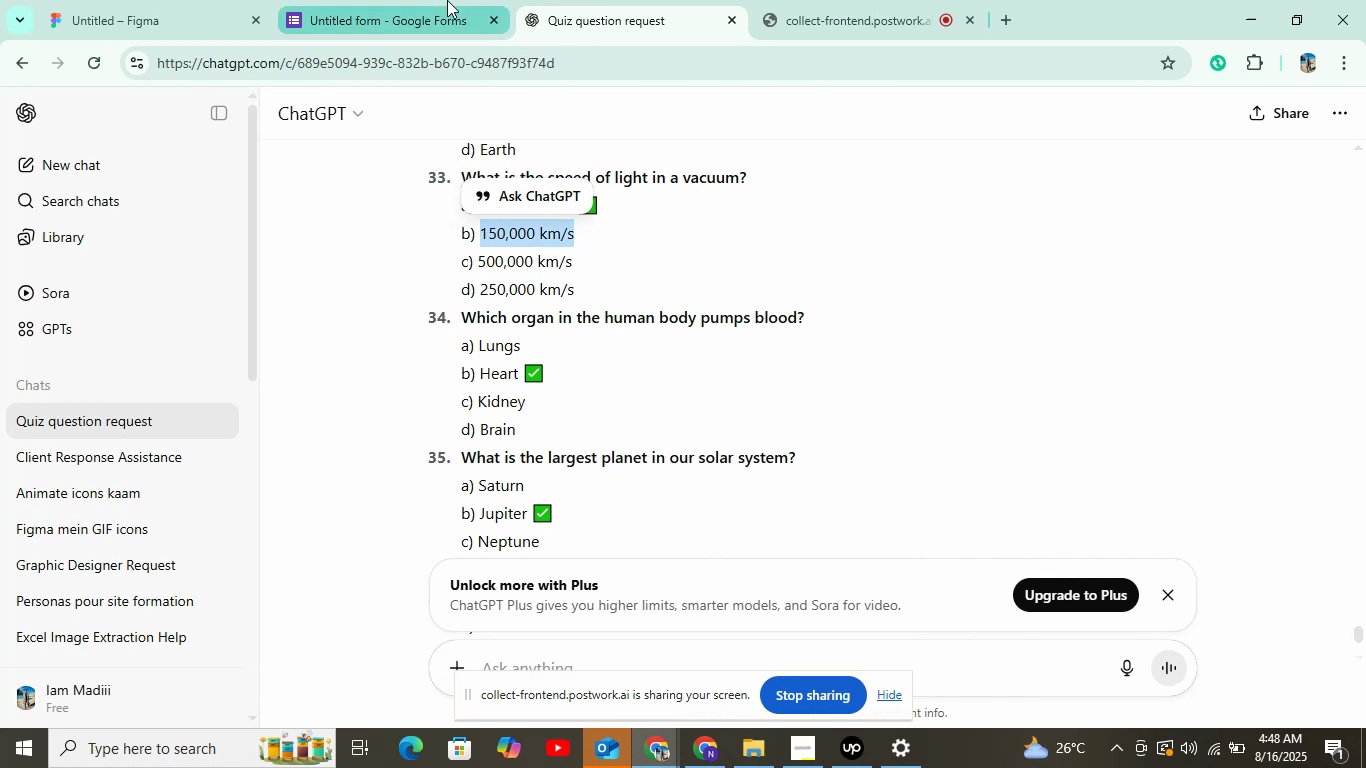 
key(Control+V)
 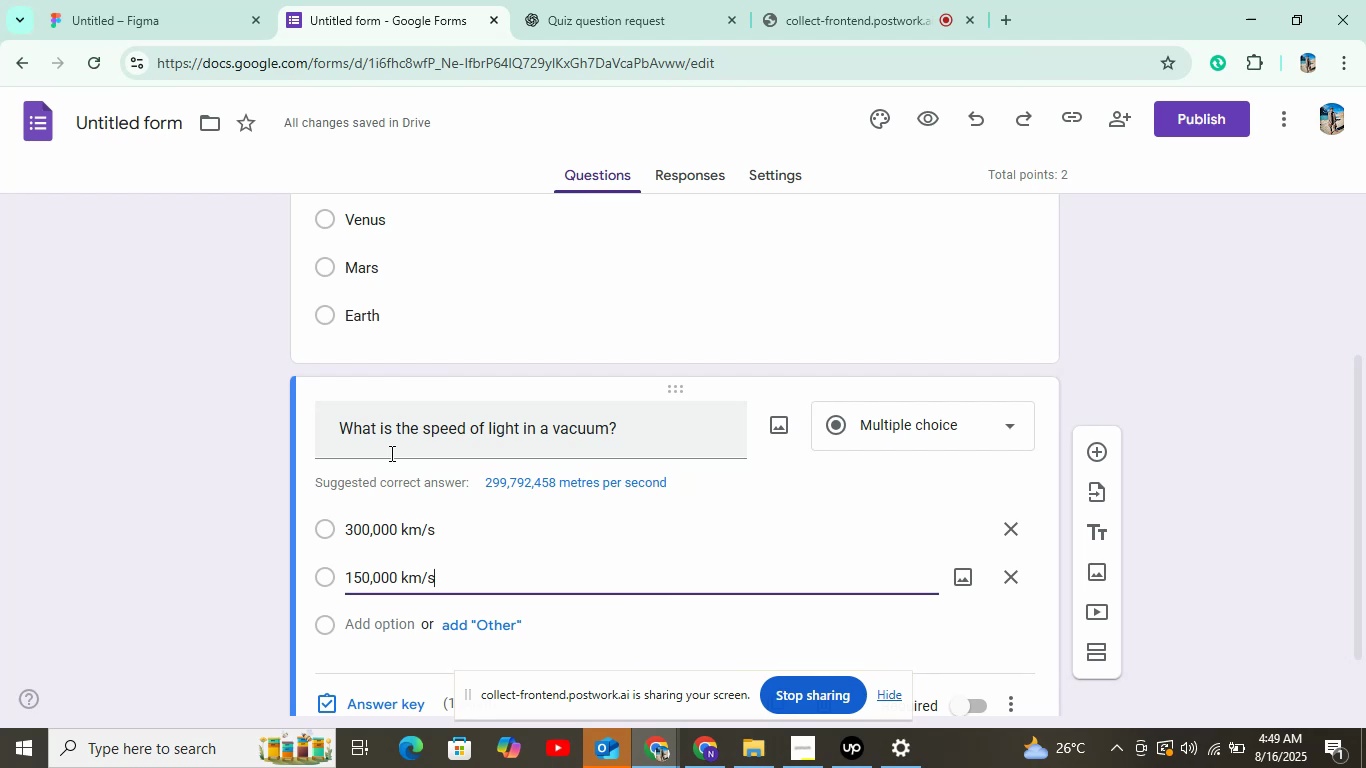 
wait(19.49)
 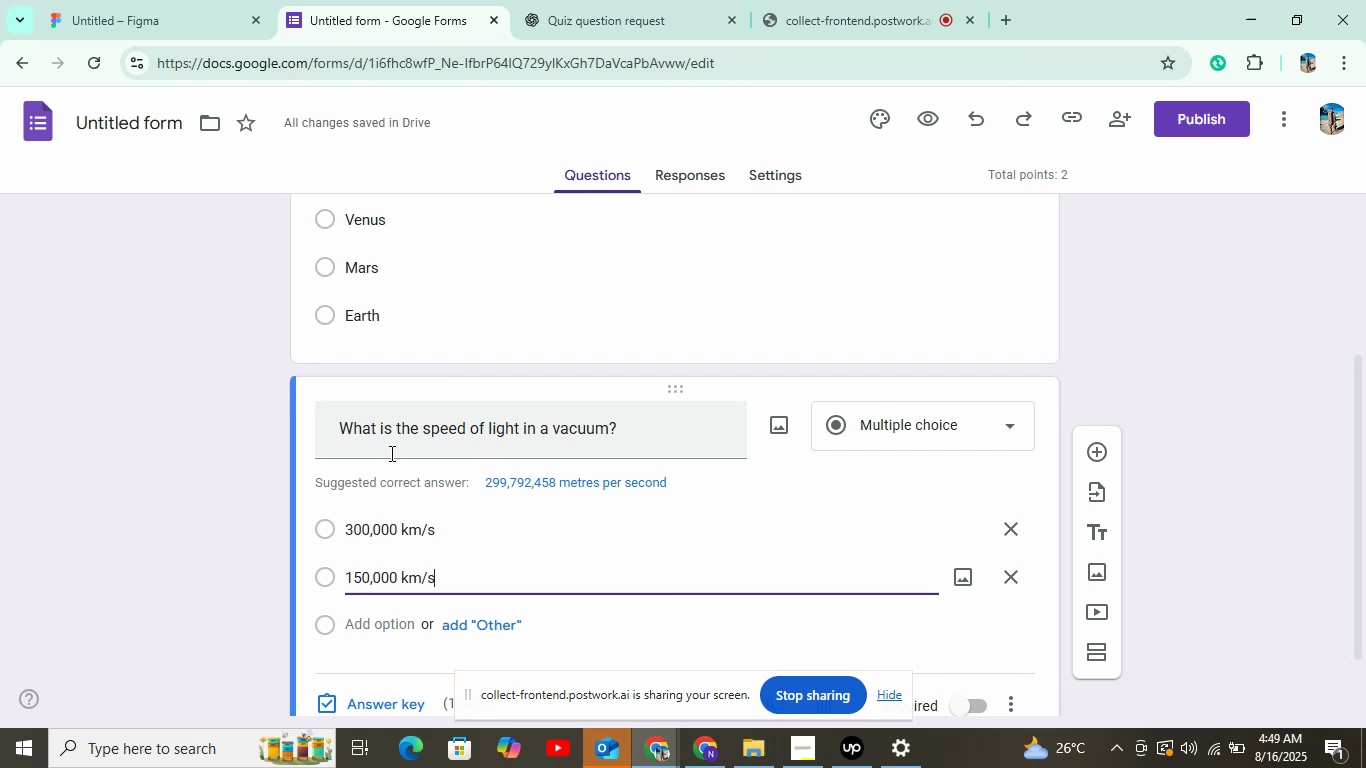 
left_click([624, 0])
 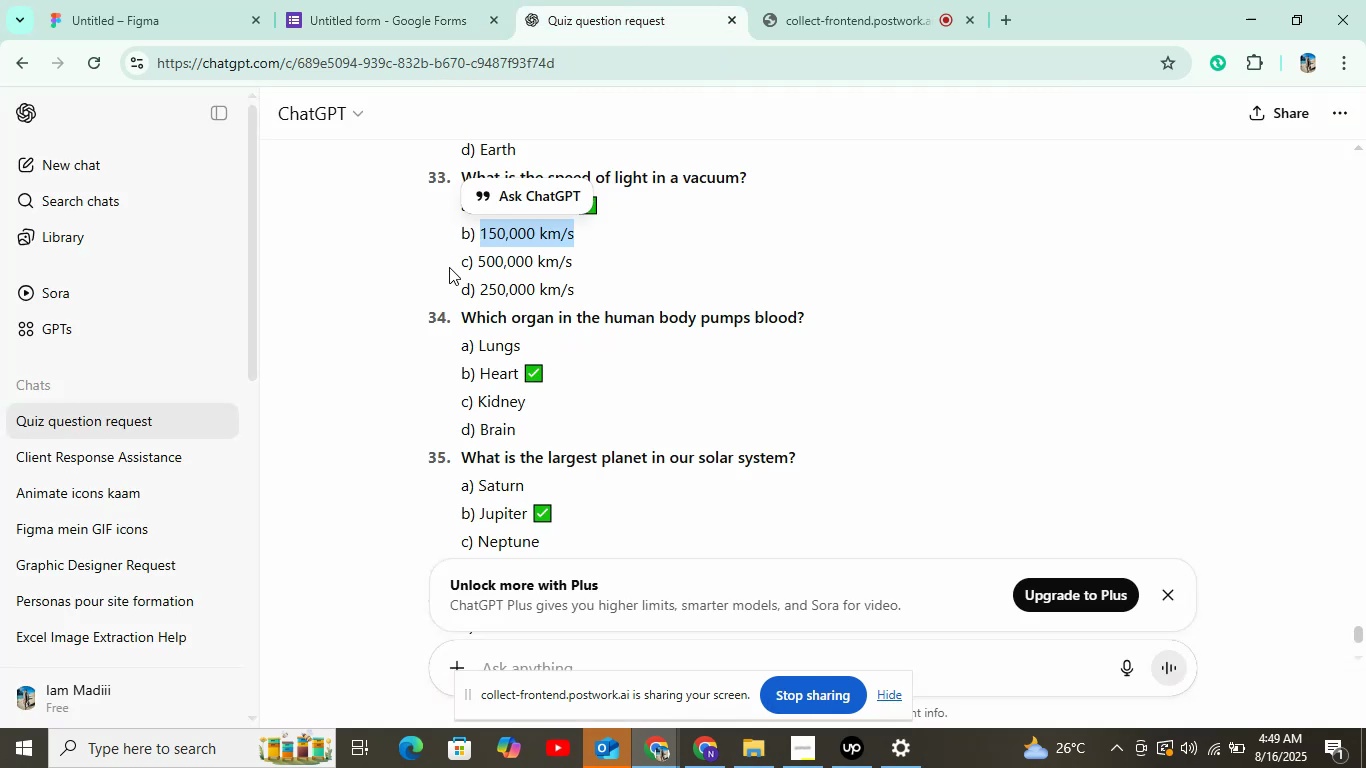 
wait(5.86)
 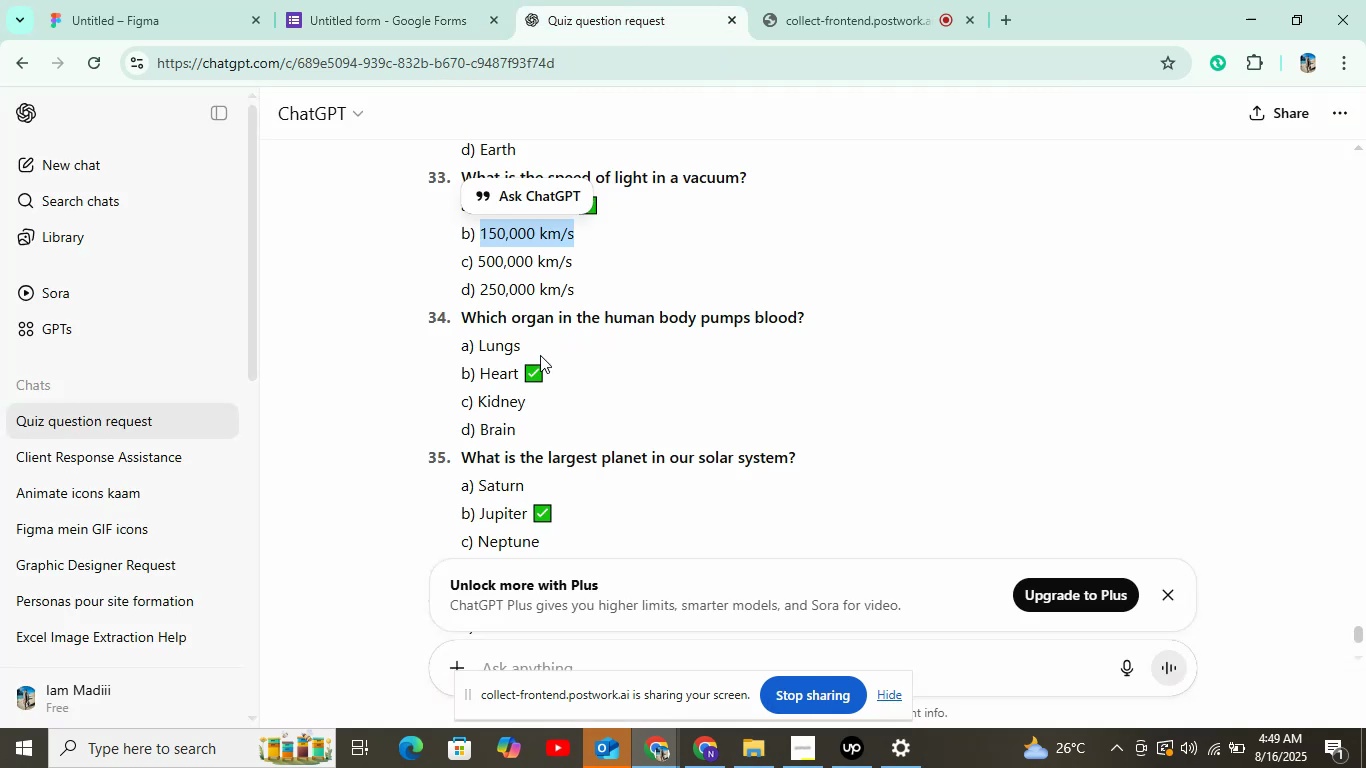 
key(Control+C)
 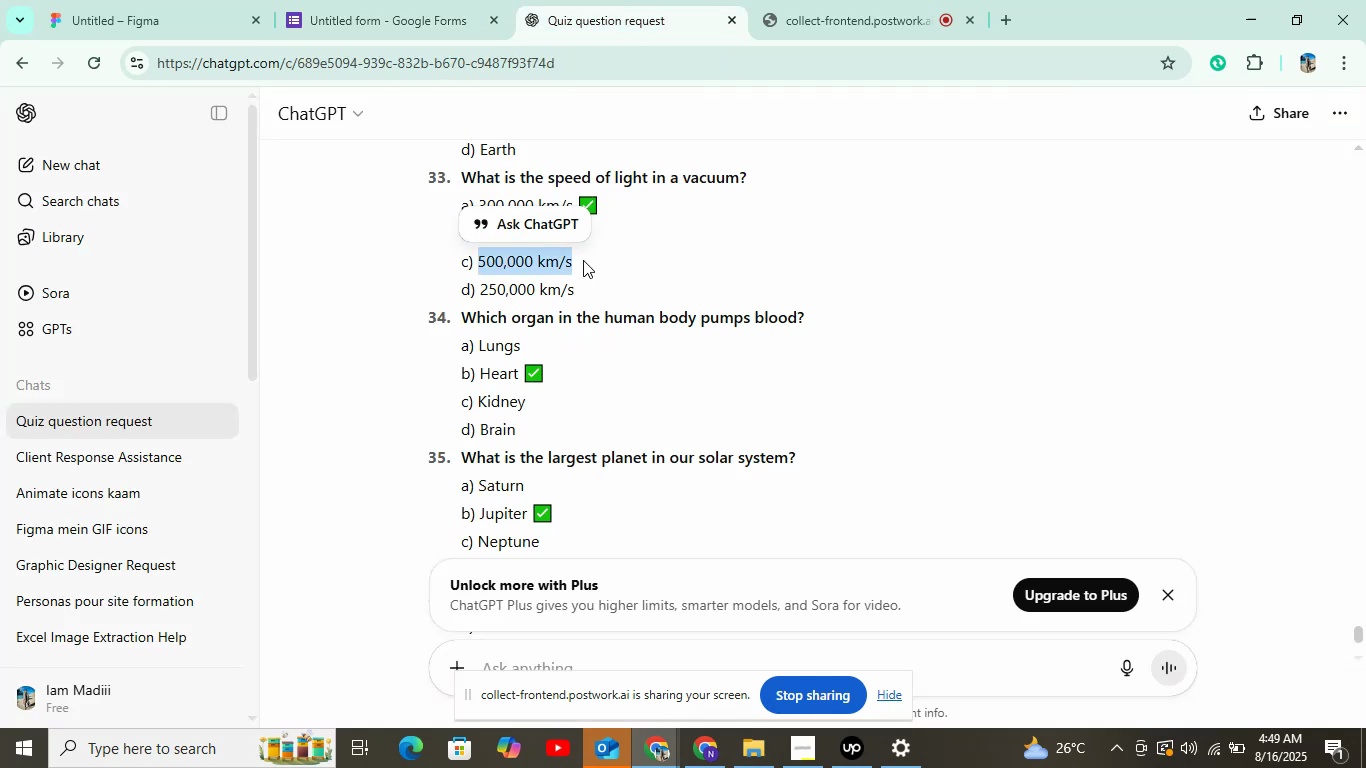 
left_click([382, 0])
 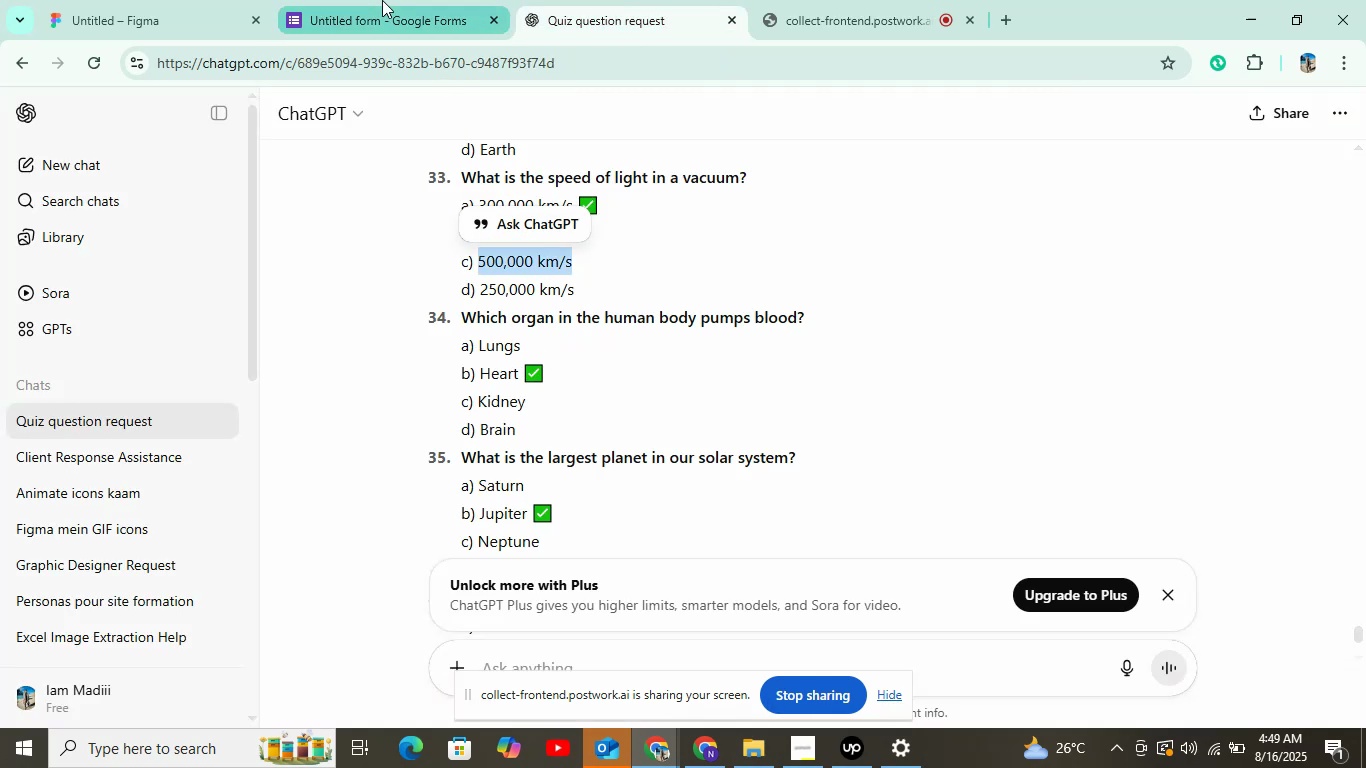 
key(Control+ControlLeft)
 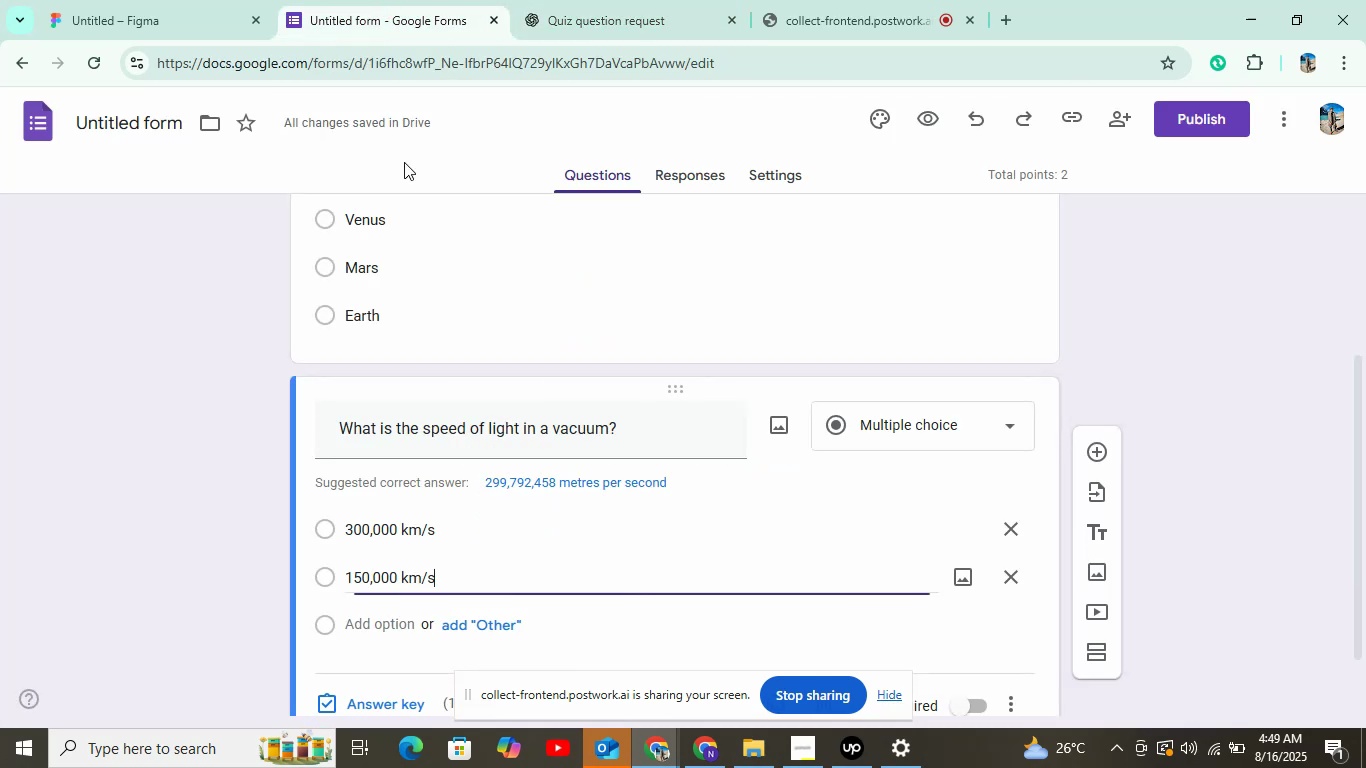 
scroll: coordinate [424, 457], scroll_direction: down, amount: 5.0
 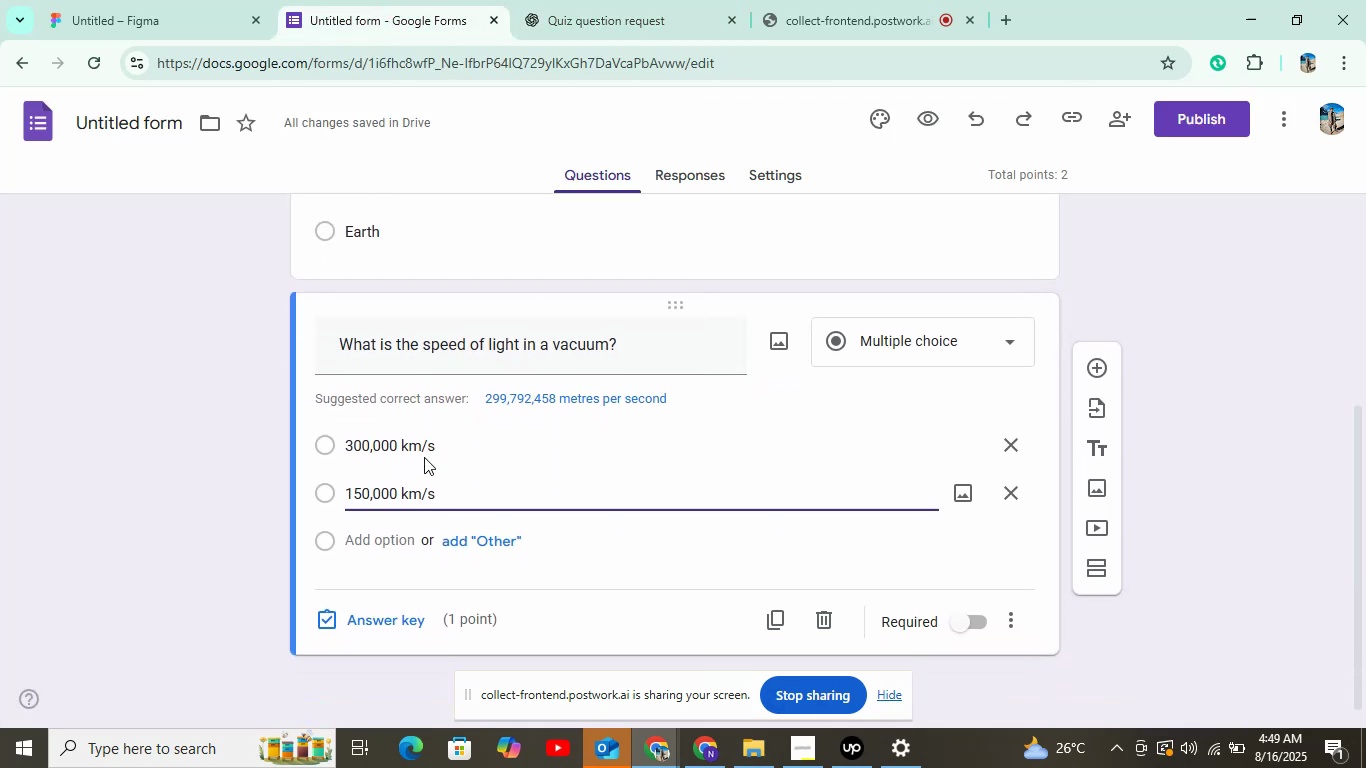 
left_click([375, 536])
 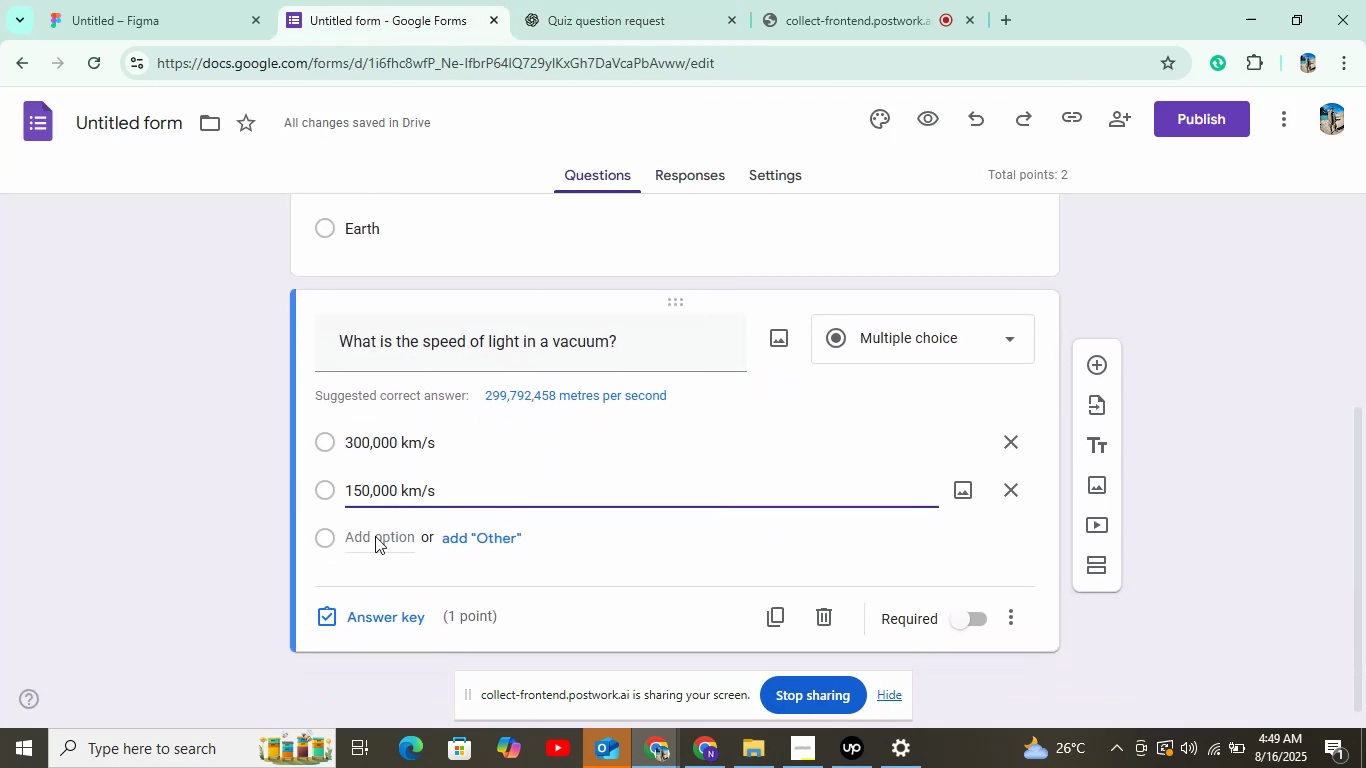 
key(Control+V)
 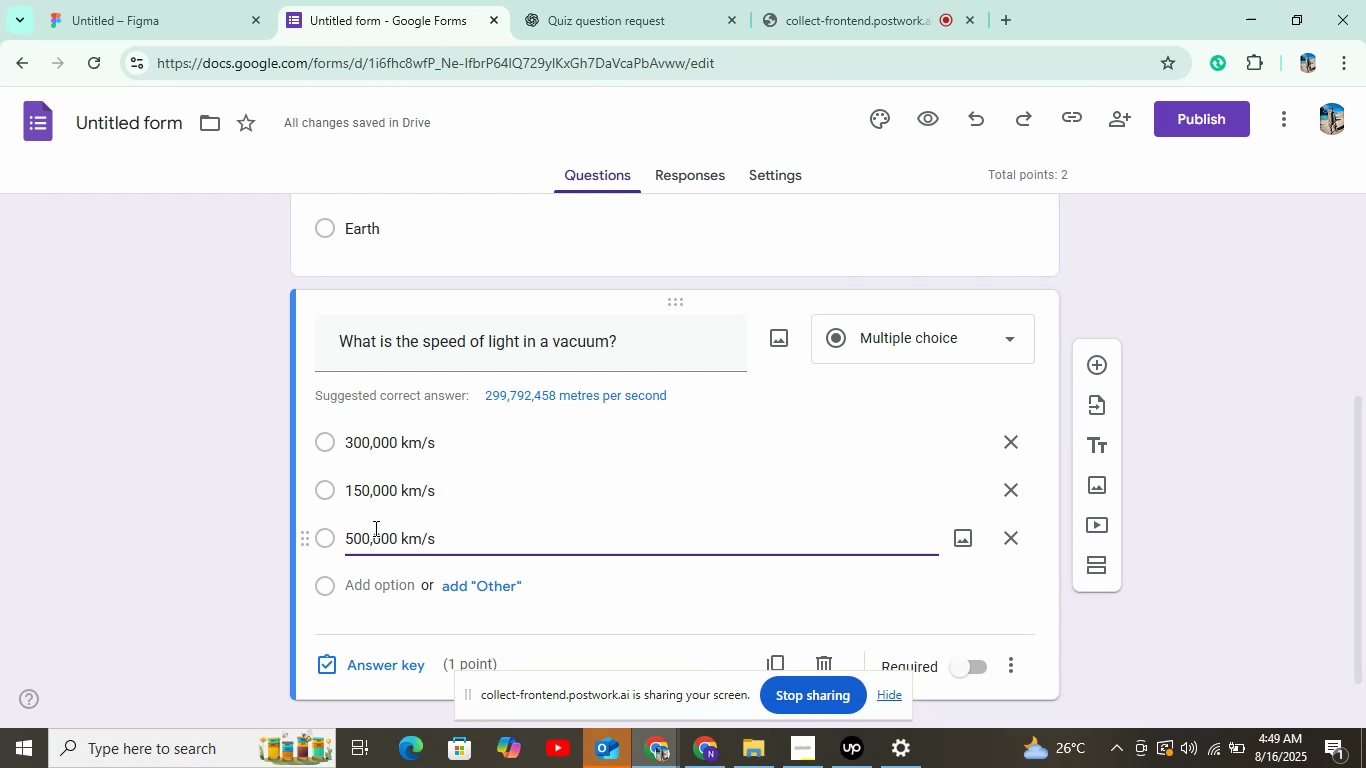 
wait(32.97)
 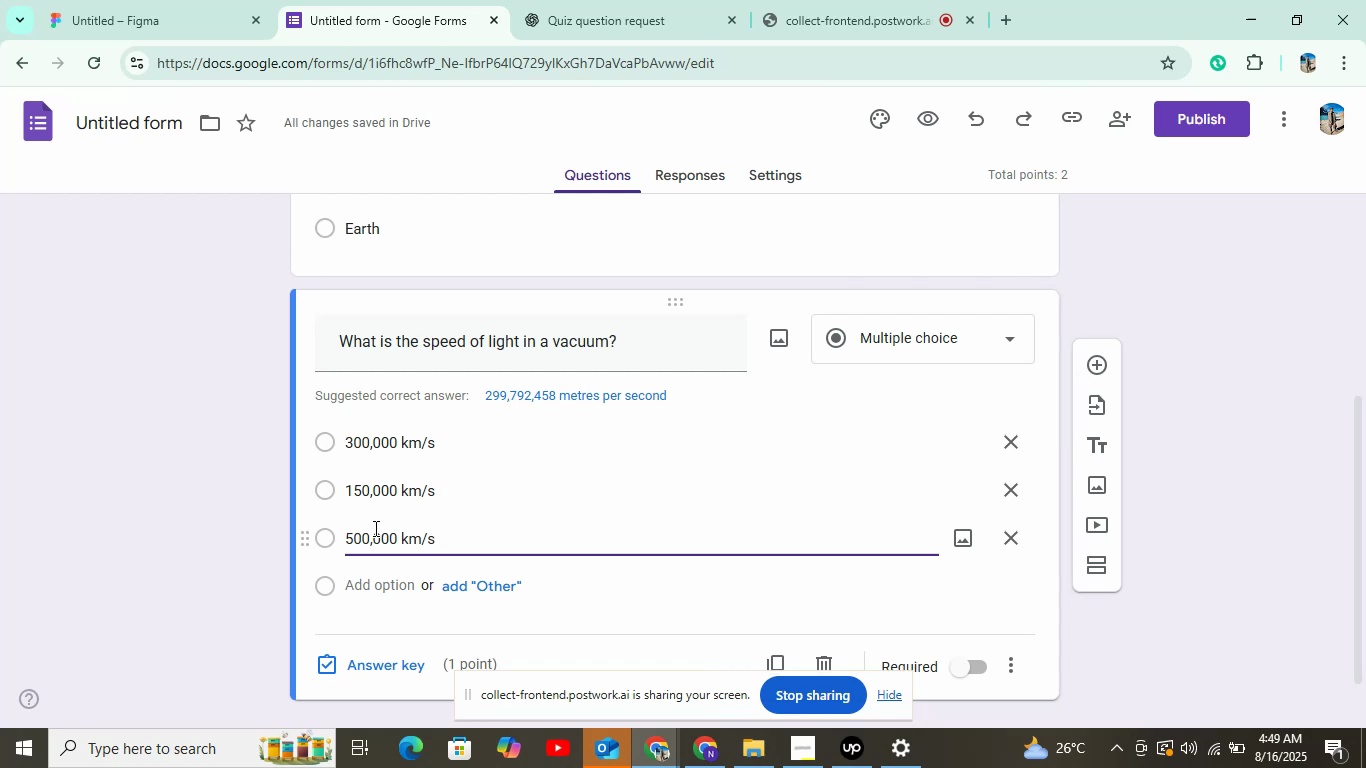 
left_click([581, 0])
 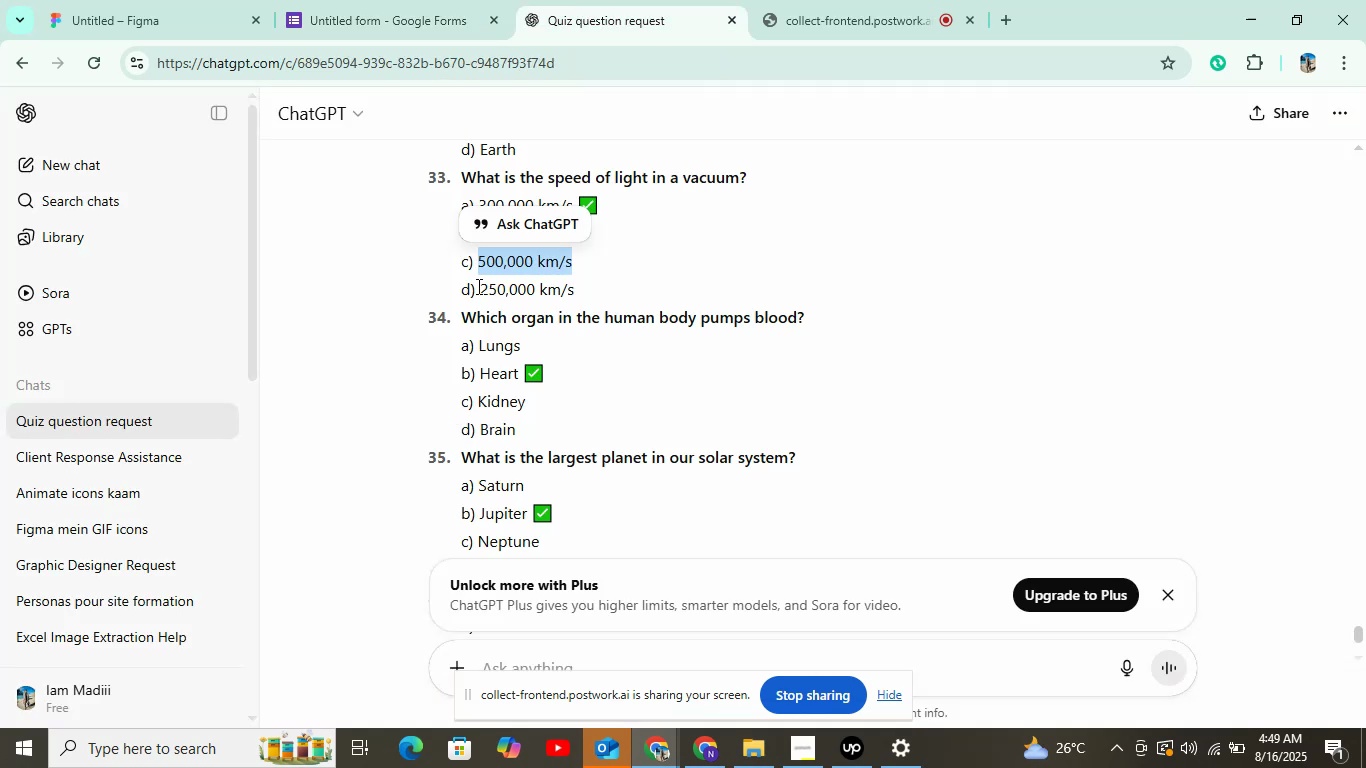 
wait(5.81)
 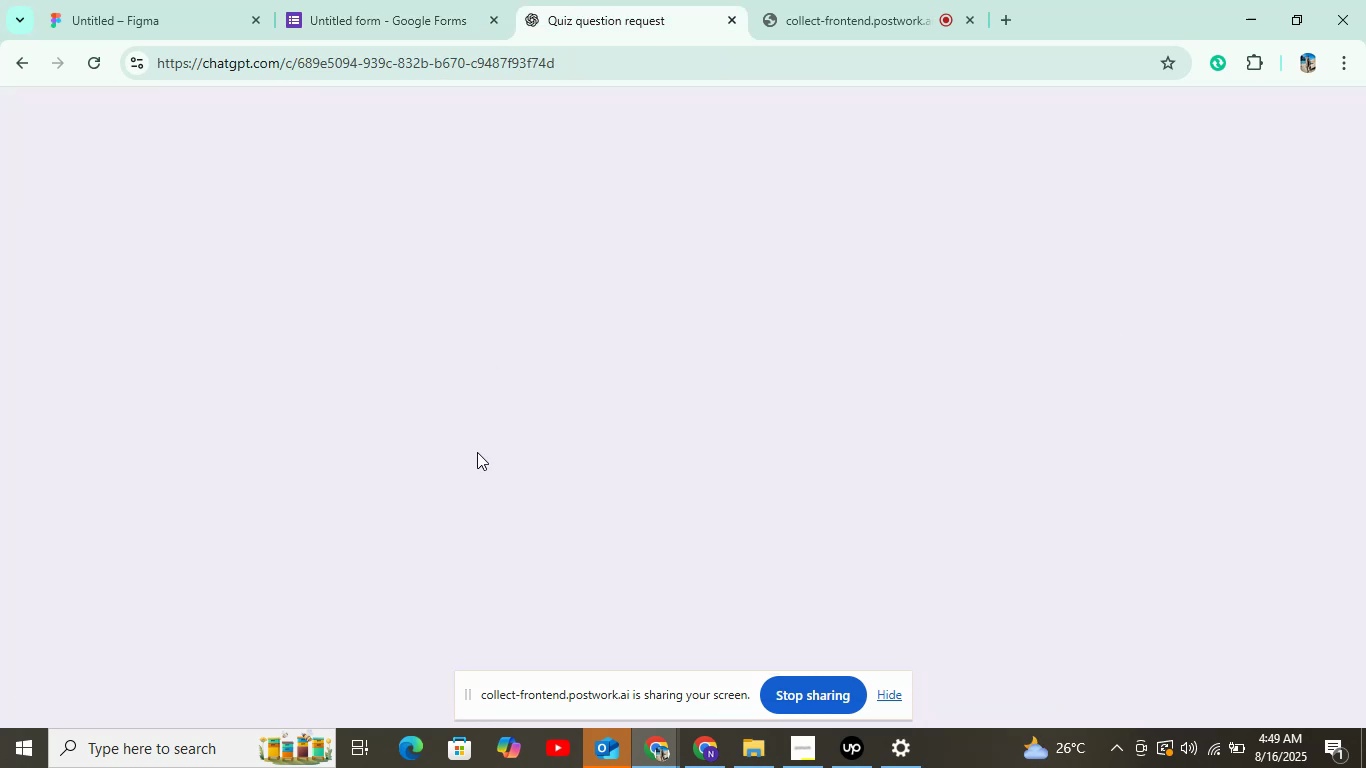 
key(Control+C)
 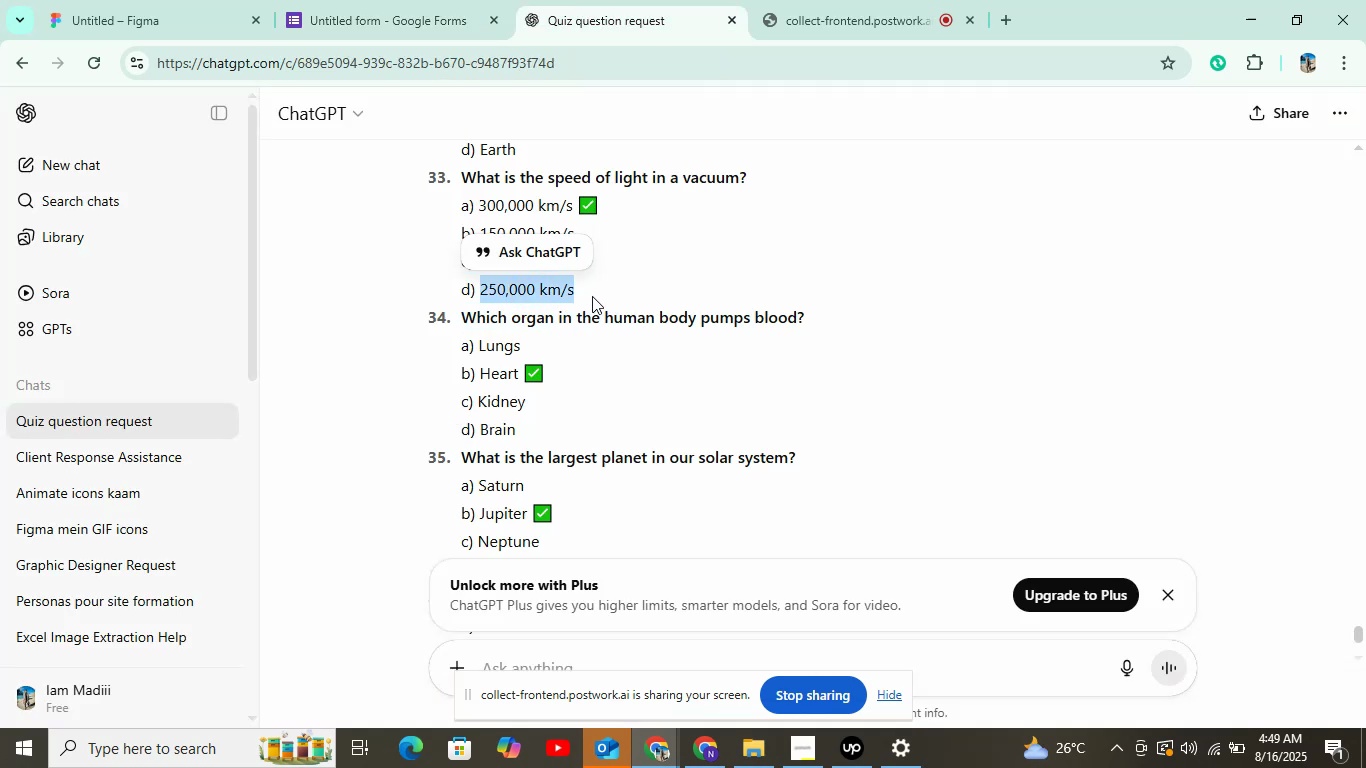 
left_click([317, 0])
 